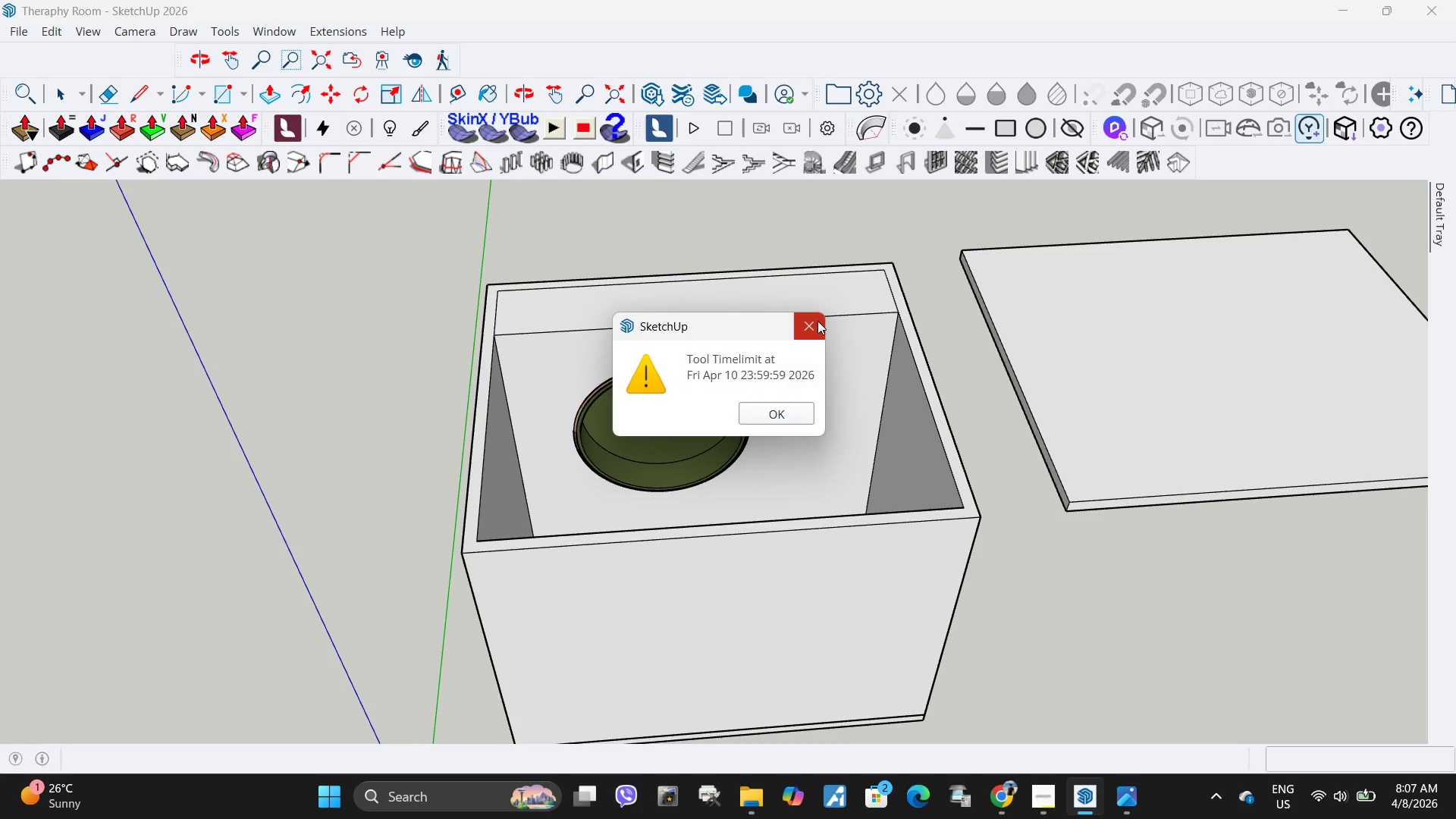 
left_click([815, 325])
 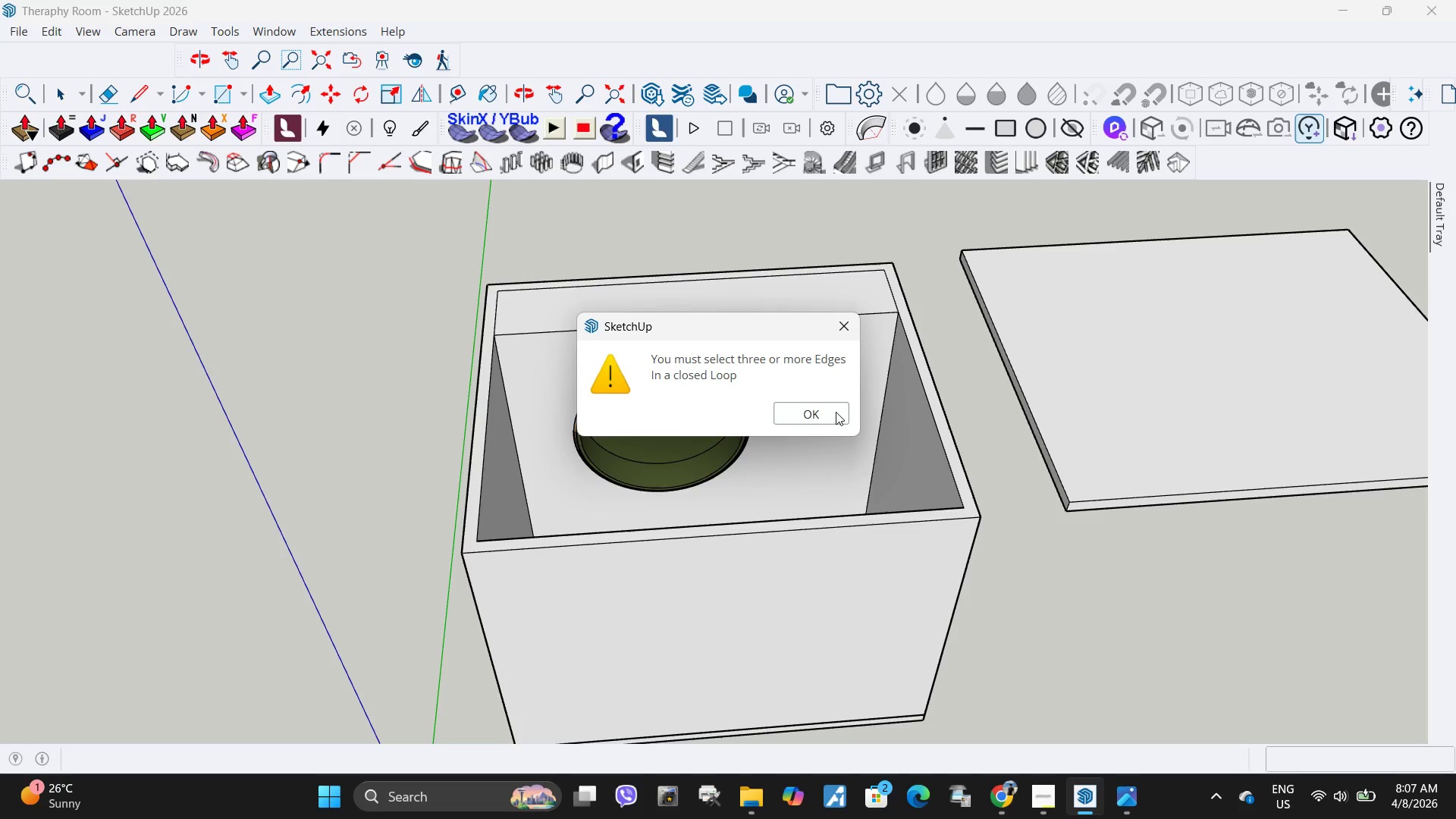 
left_click([836, 415])
 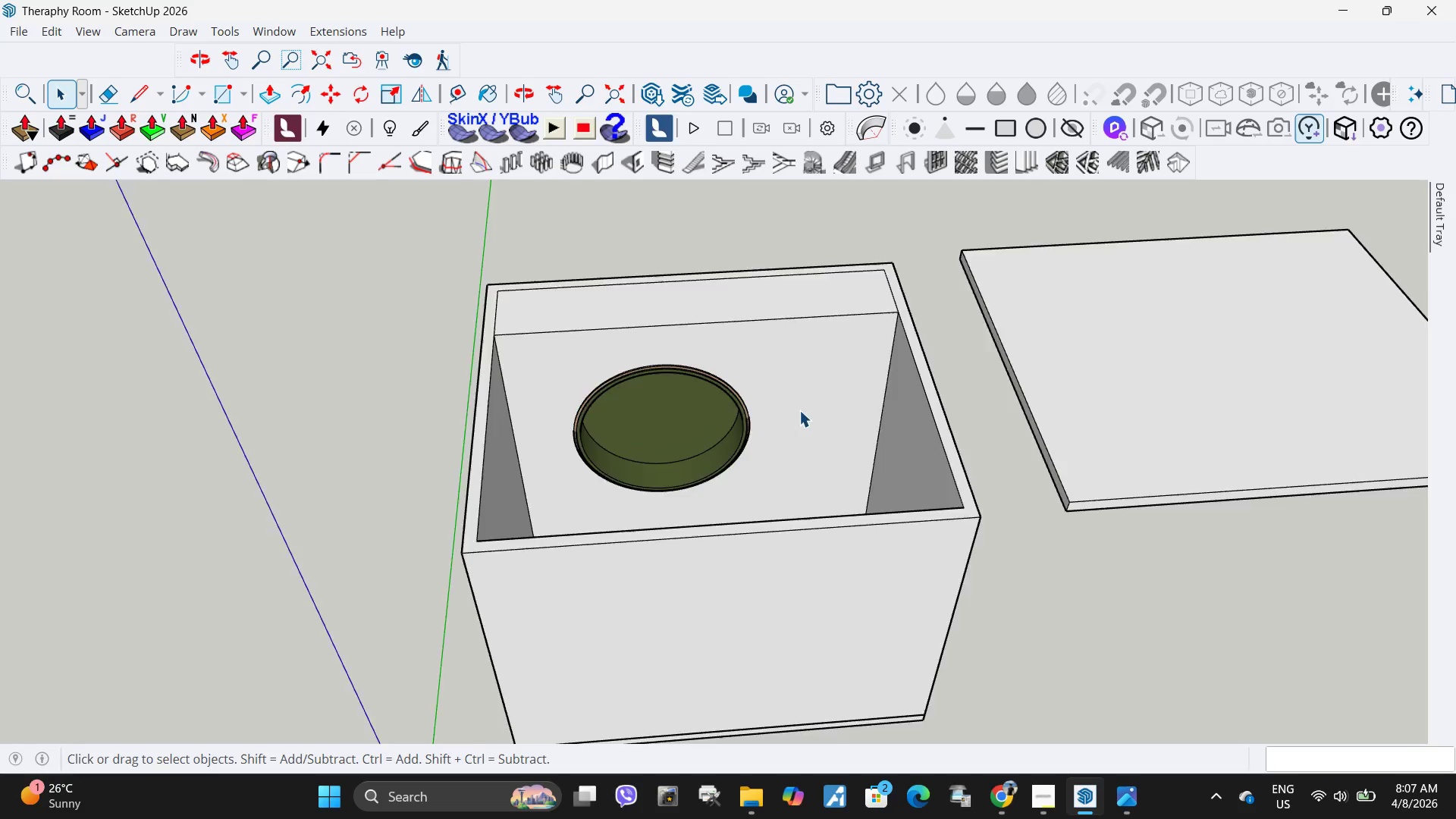 
scroll: coordinate [467, 80], scroll_direction: down, amount: 1.0
 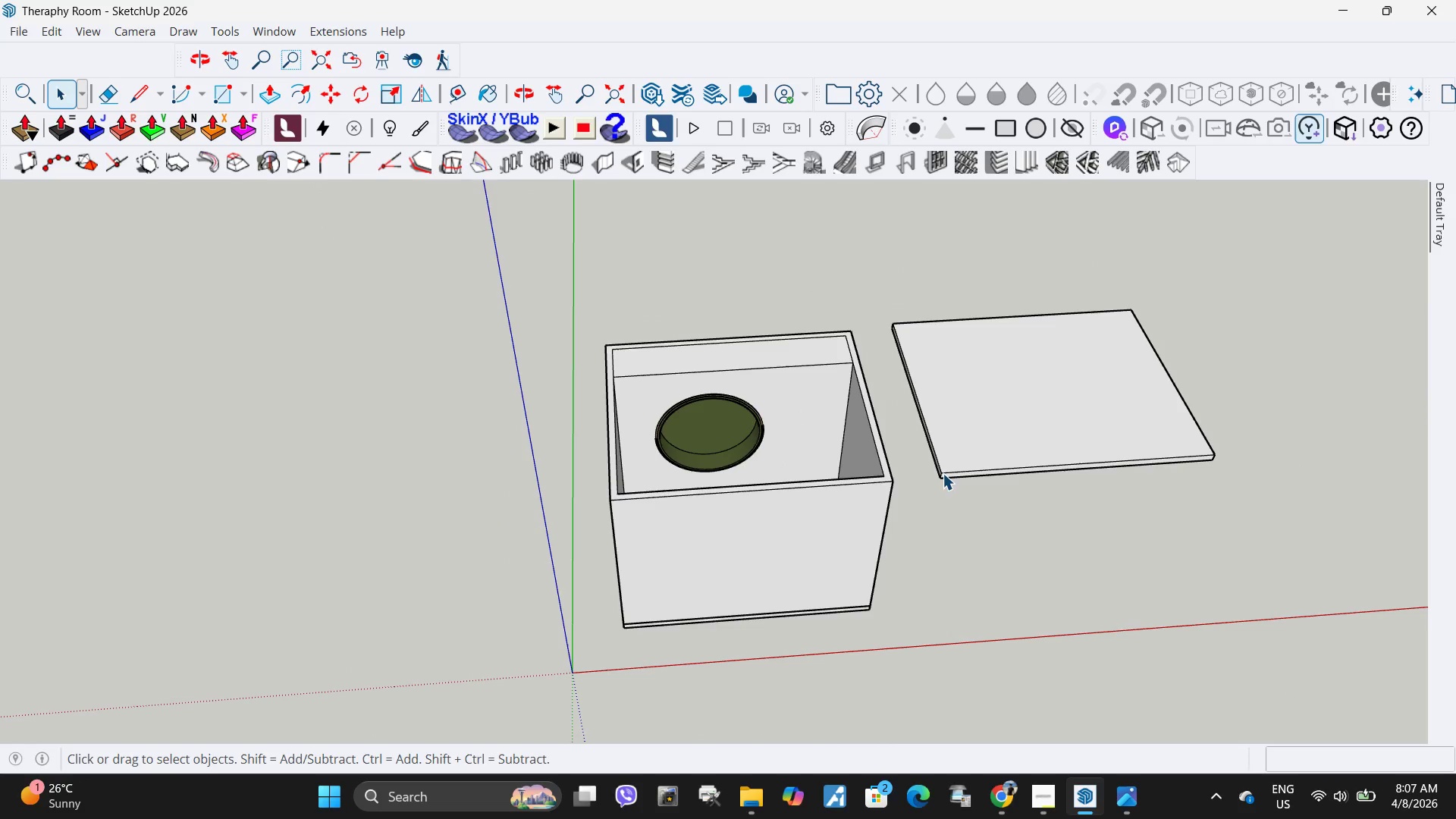 
scroll: coordinate [758, 424], scroll_direction: up, amount: 8.0
 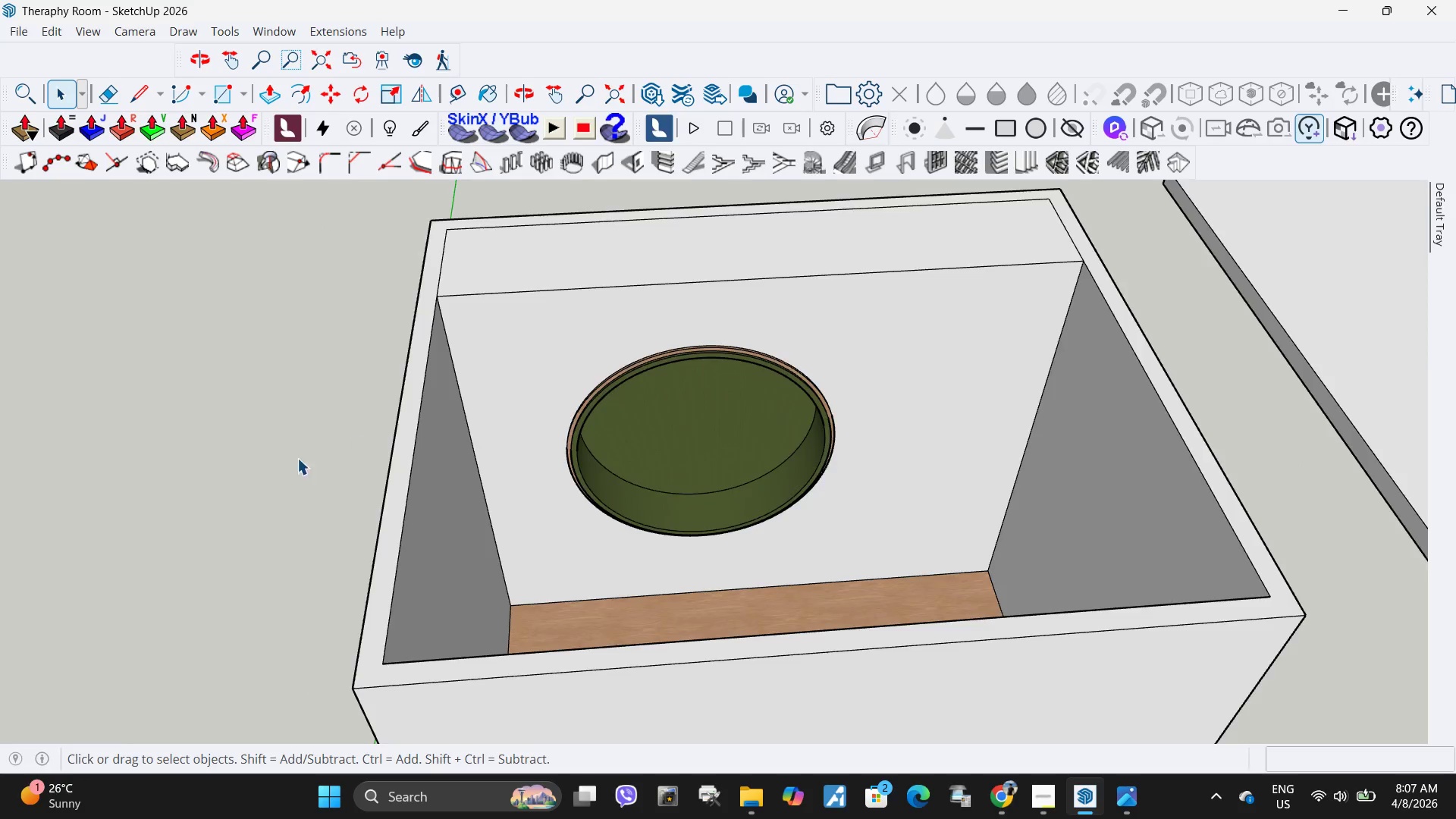 
scroll: coordinate [303, 461], scroll_direction: down, amount: 3.0
 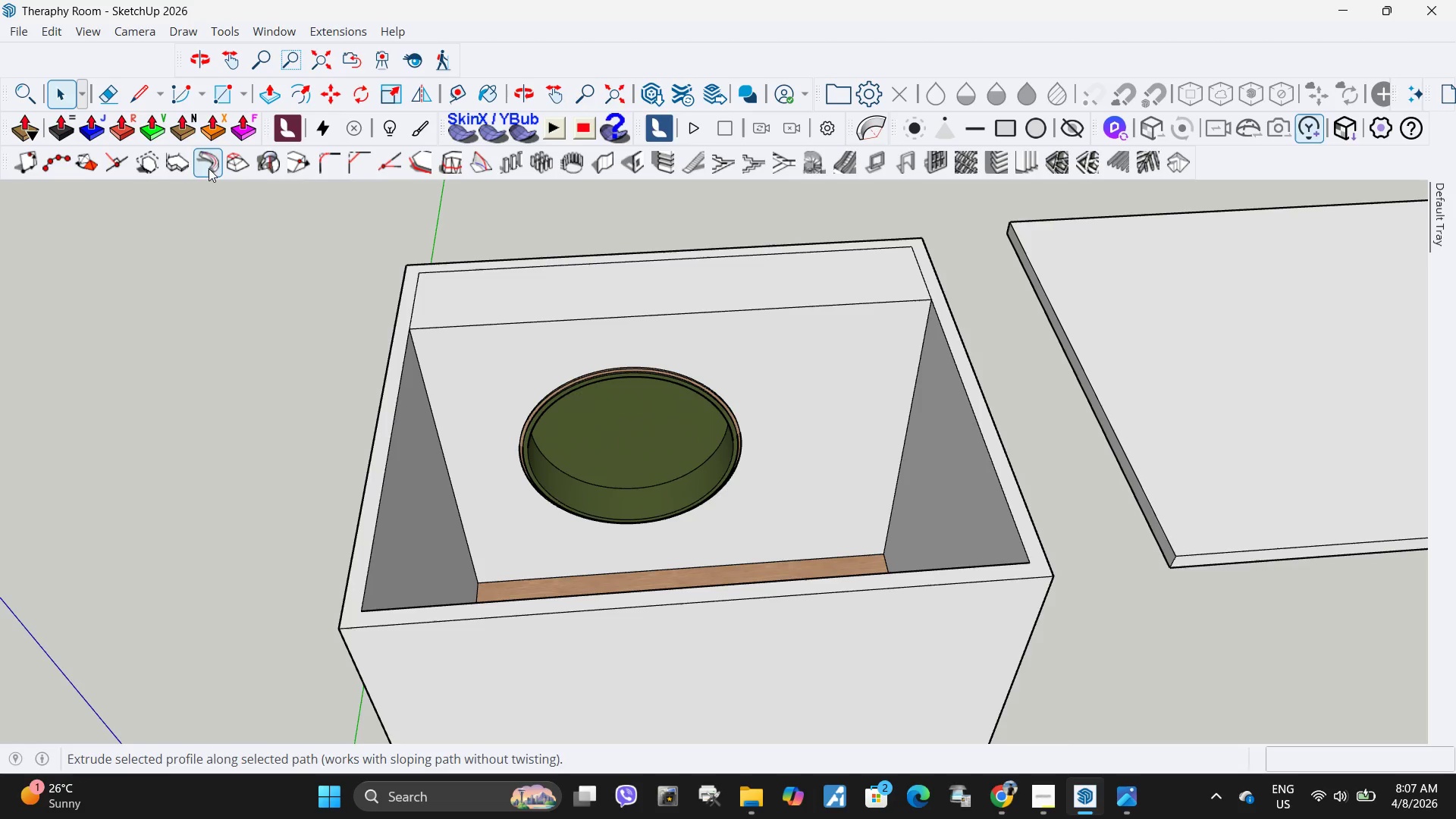 
mouse_move([206, 170])
 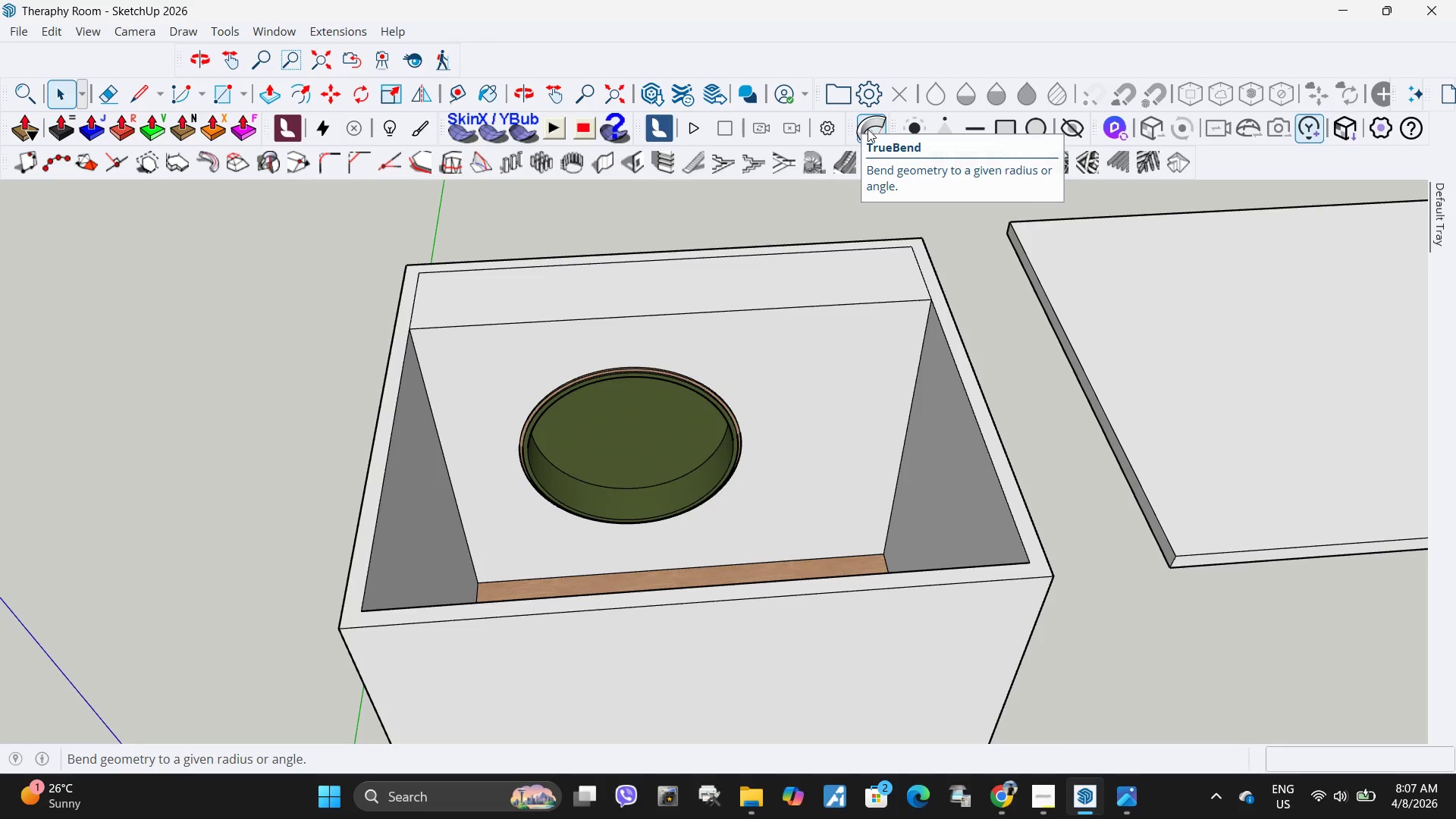 
scroll: coordinate [868, 129], scroll_direction: down, amount: 5.0
 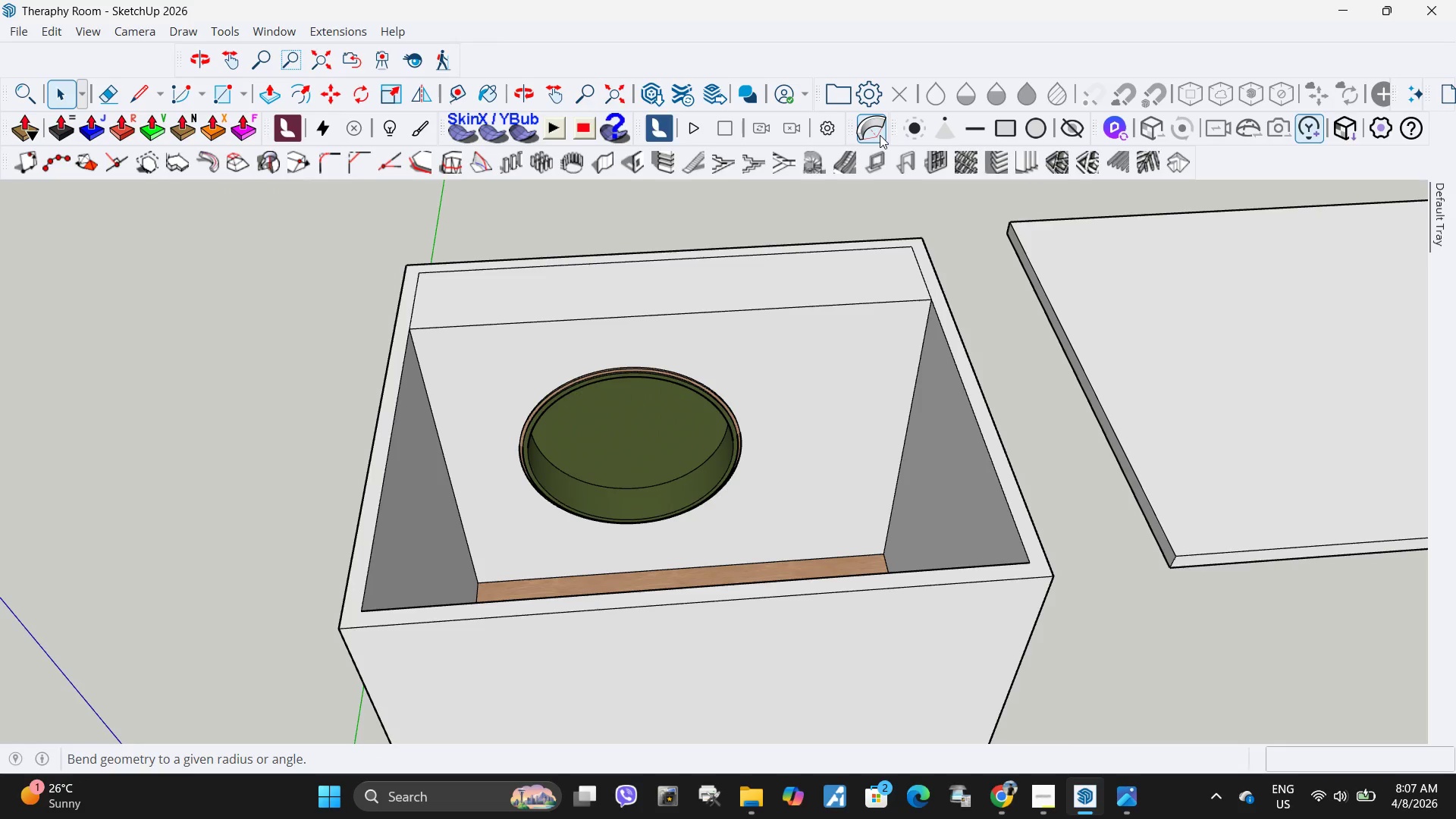 
left_click([879, 134])
 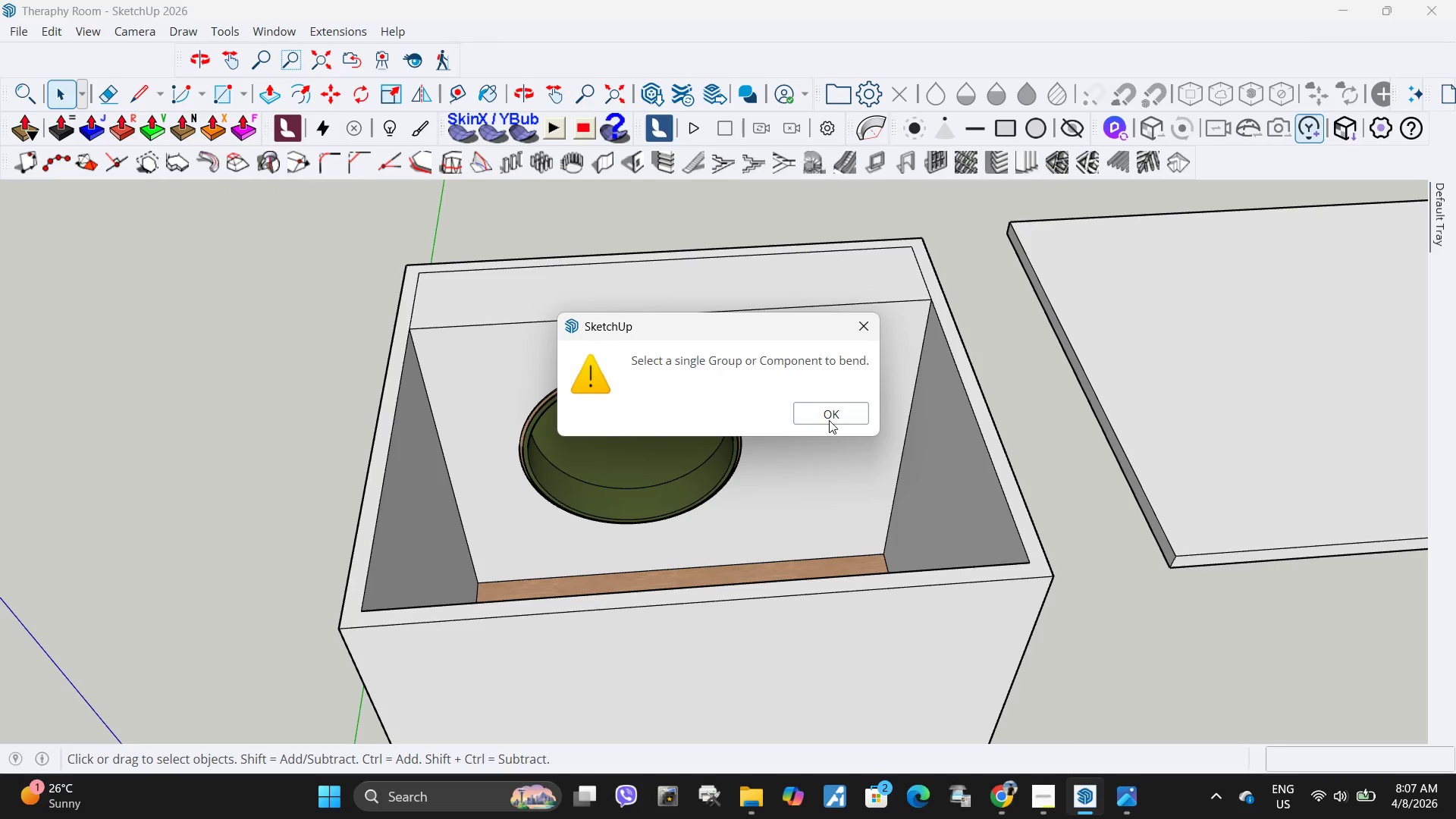 
left_click([830, 421])
 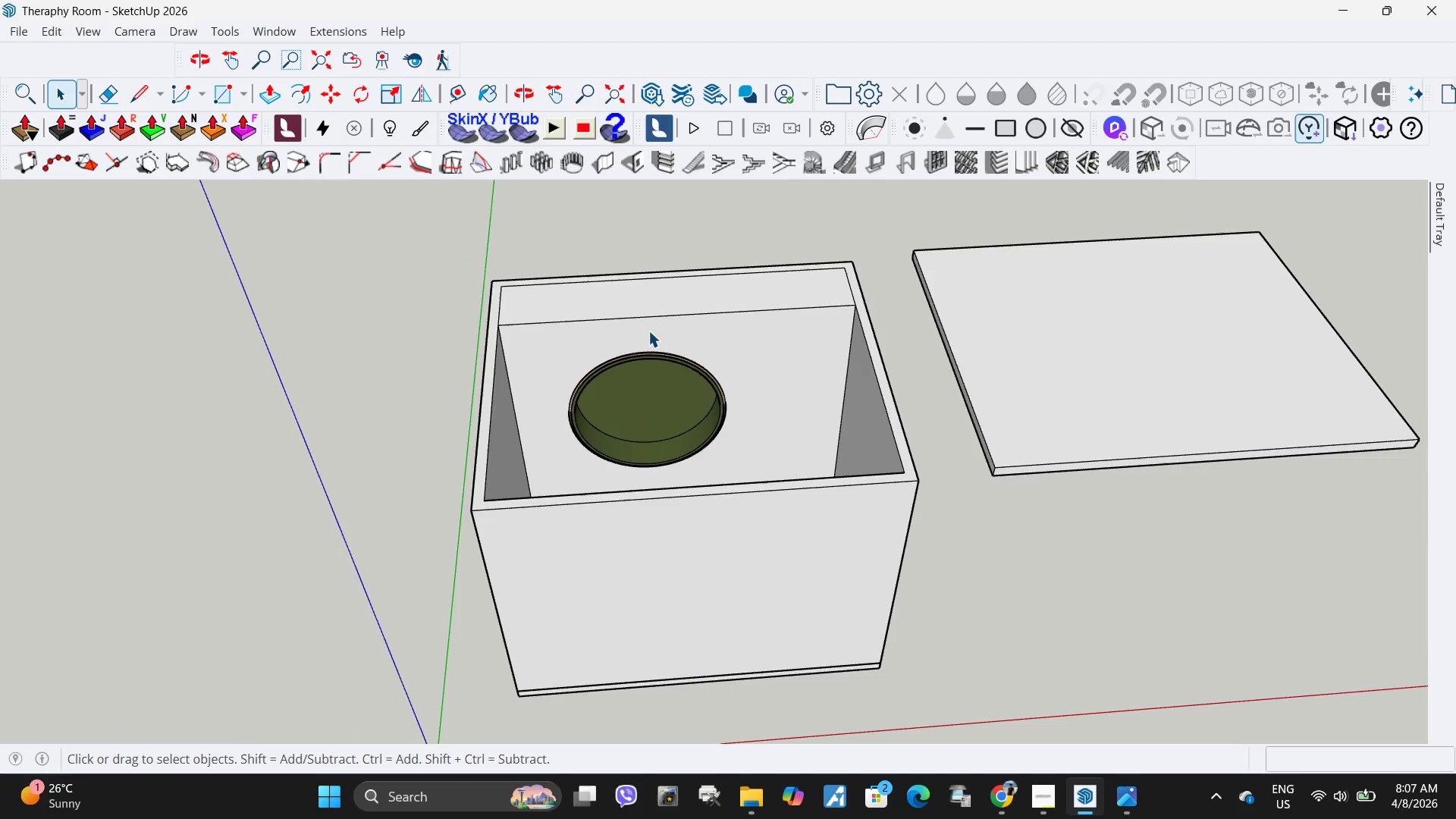 
scroll: coordinate [686, 290], scroll_direction: down, amount: 5.0
 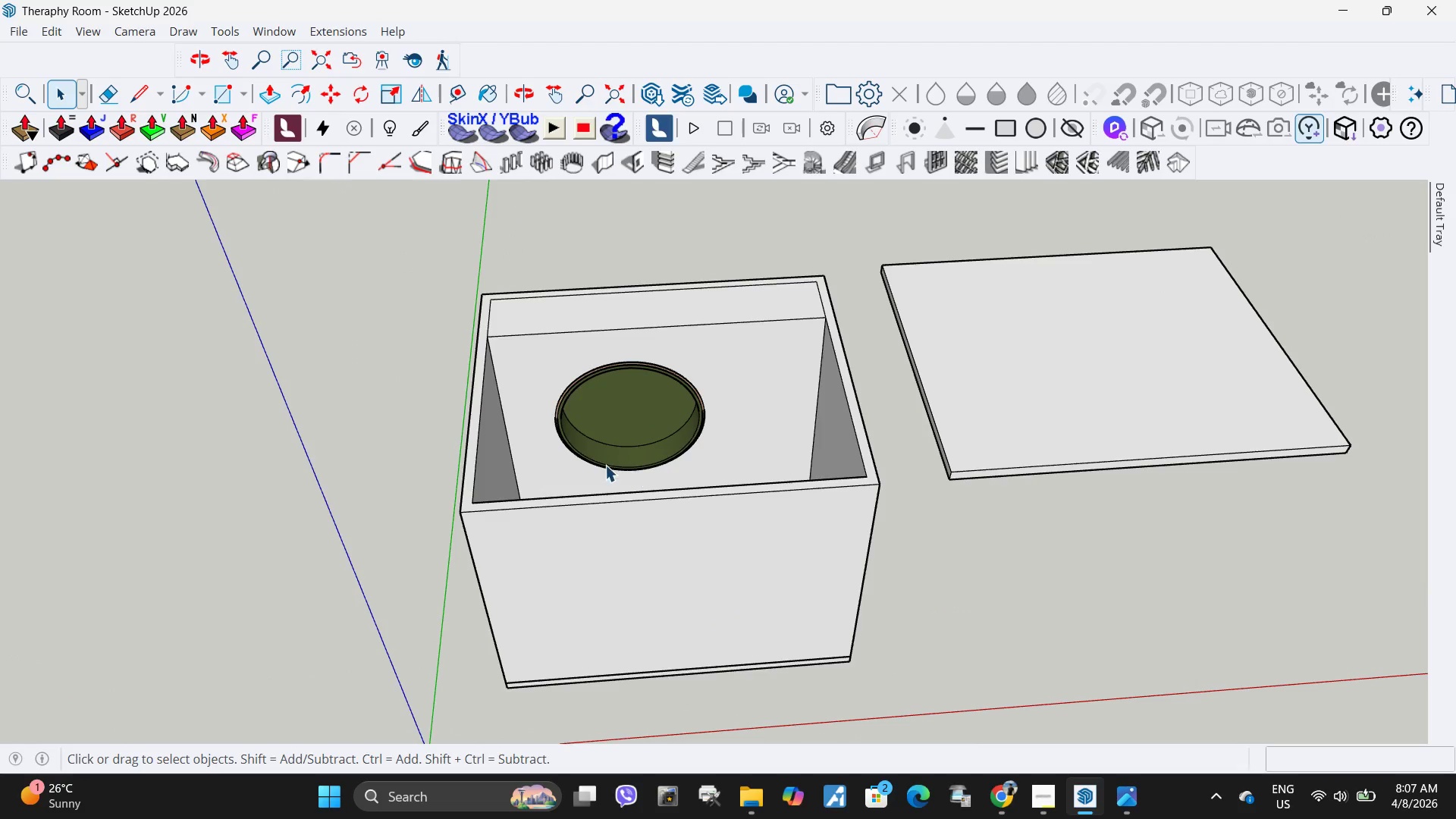 
scroll: coordinate [604, 465], scroll_direction: up, amount: 5.0
 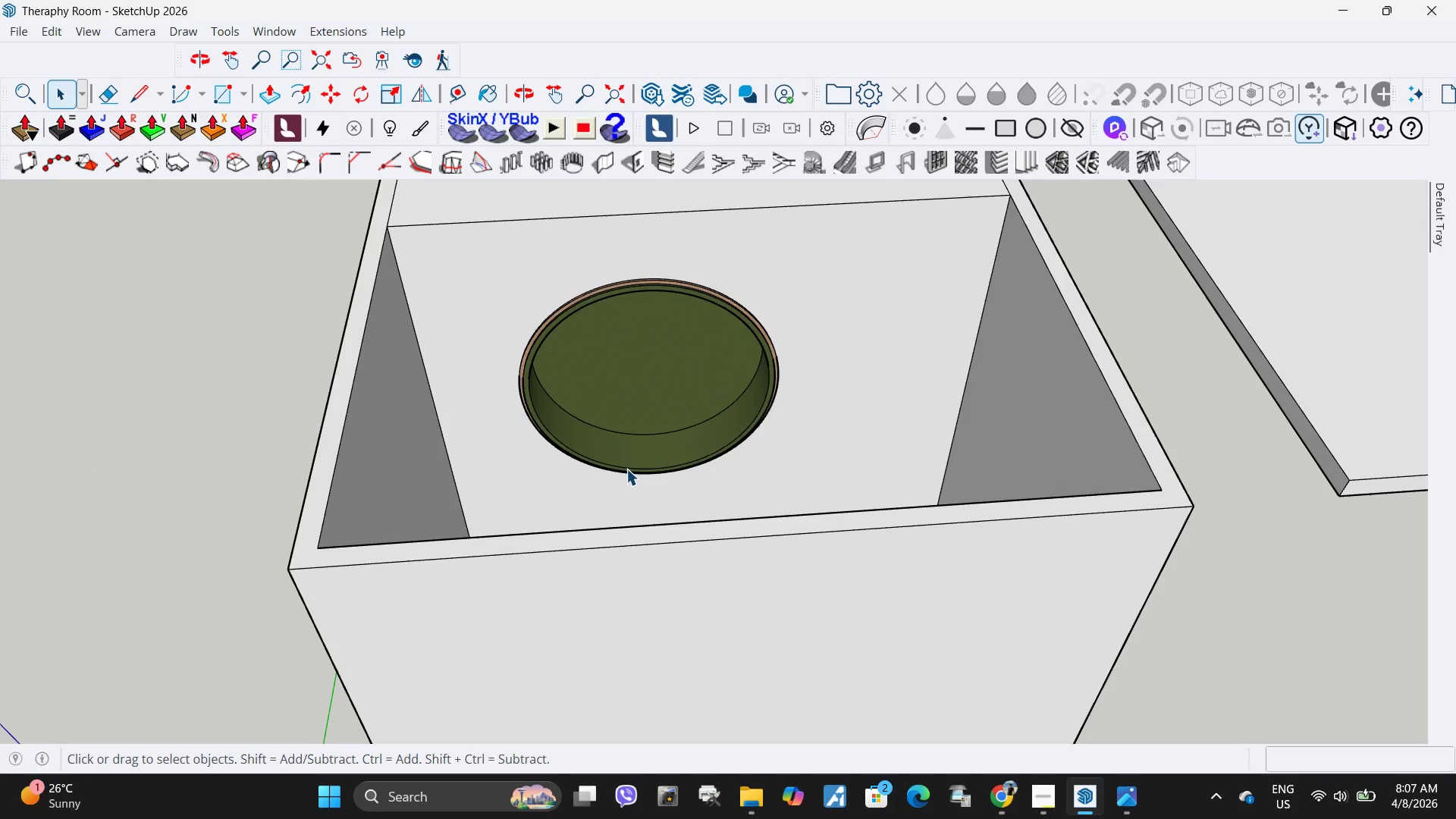 
left_click([626, 469])
 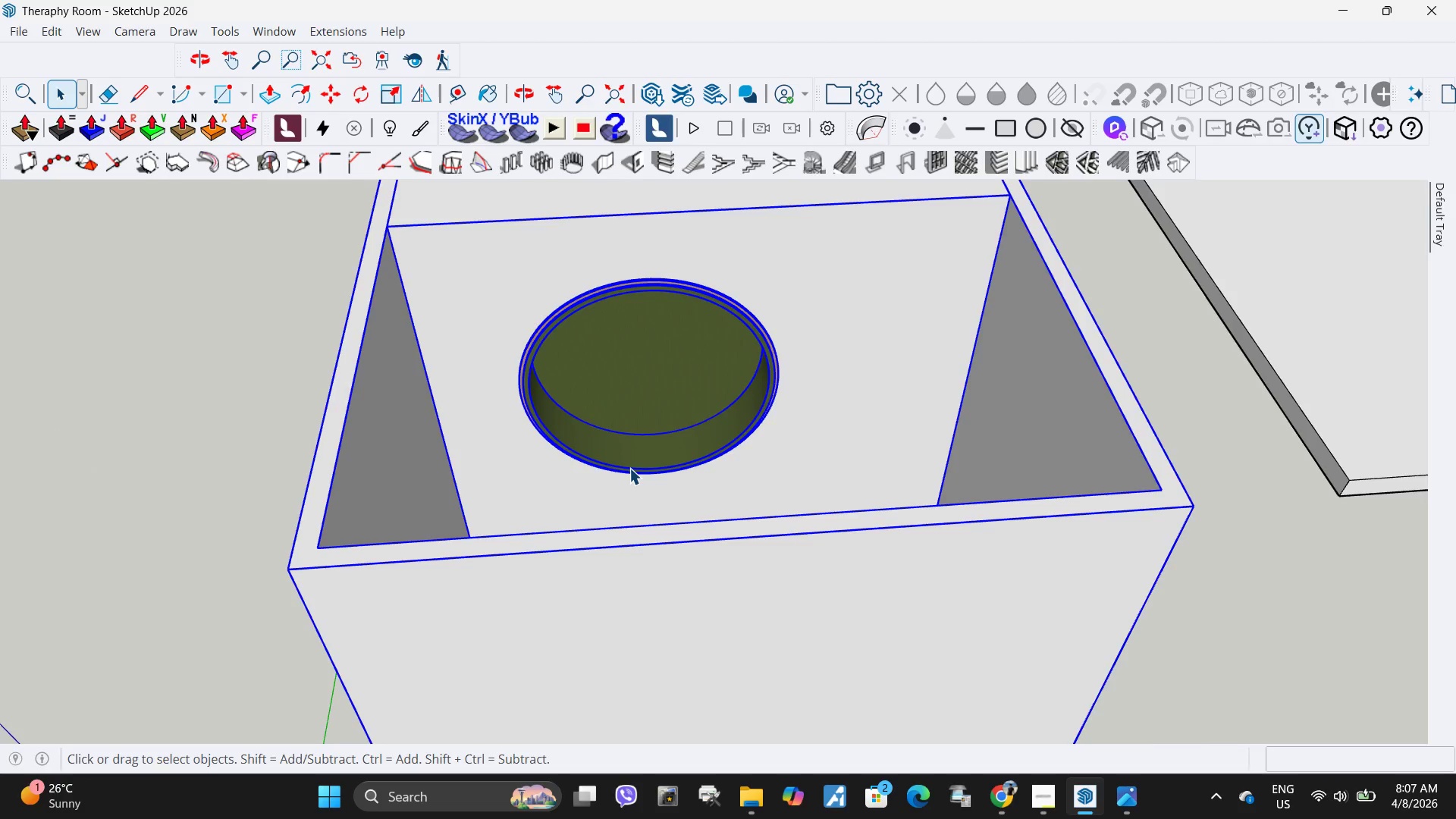 
left_click([1088, 587])
 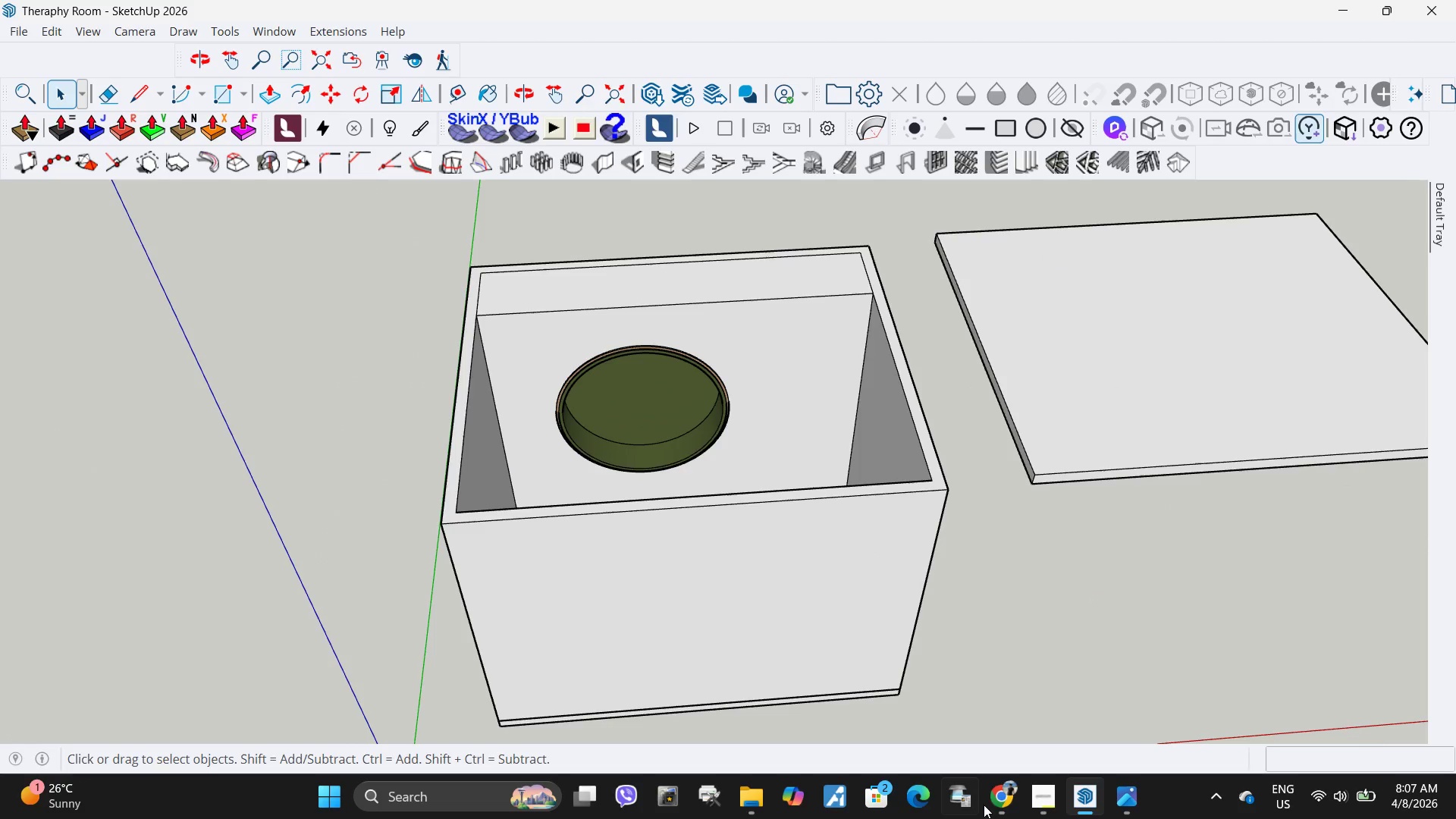 
scroll: coordinate [629, 468], scroll_direction: down, amount: 4.0
 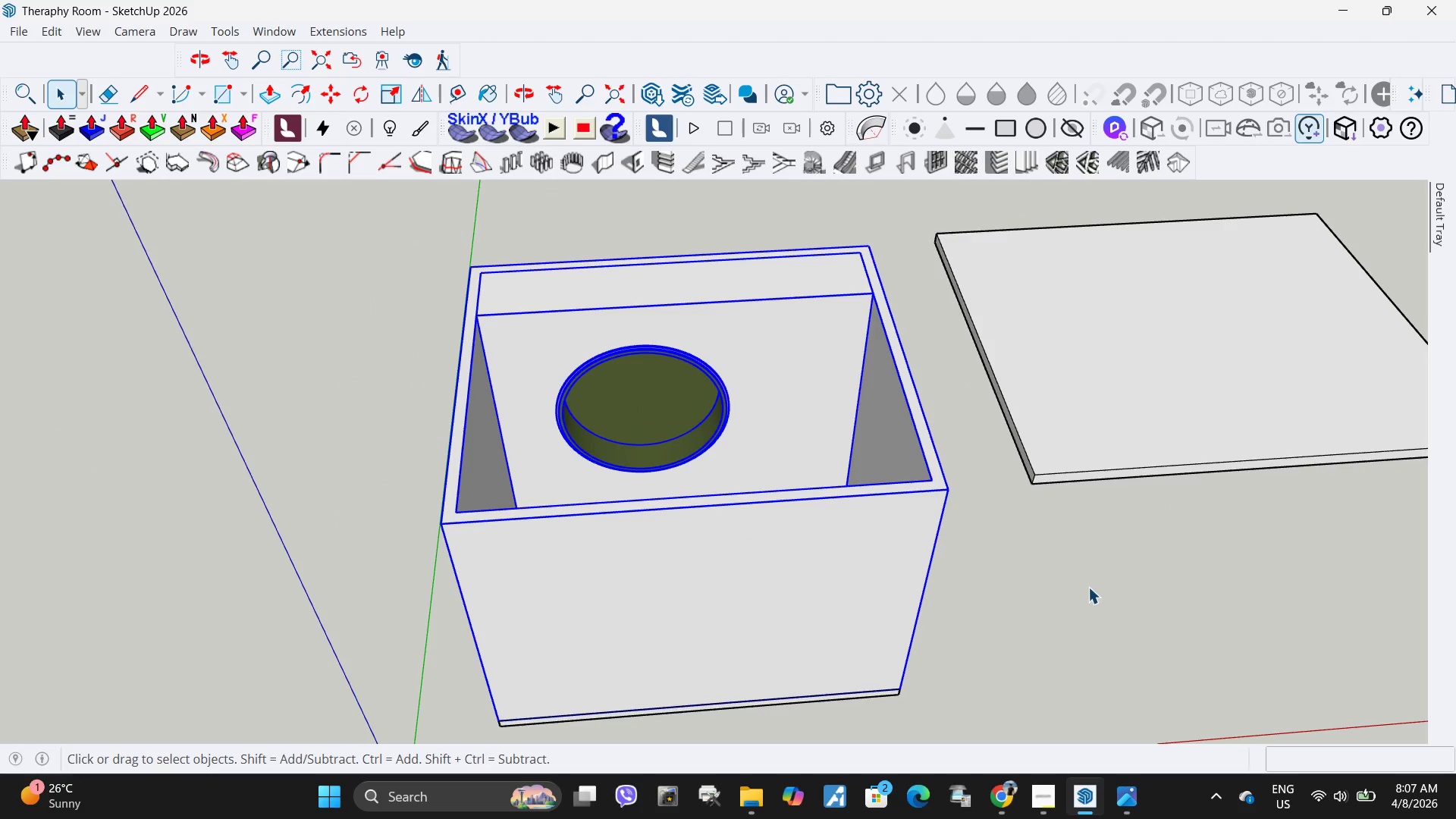 
left_click([995, 808])
 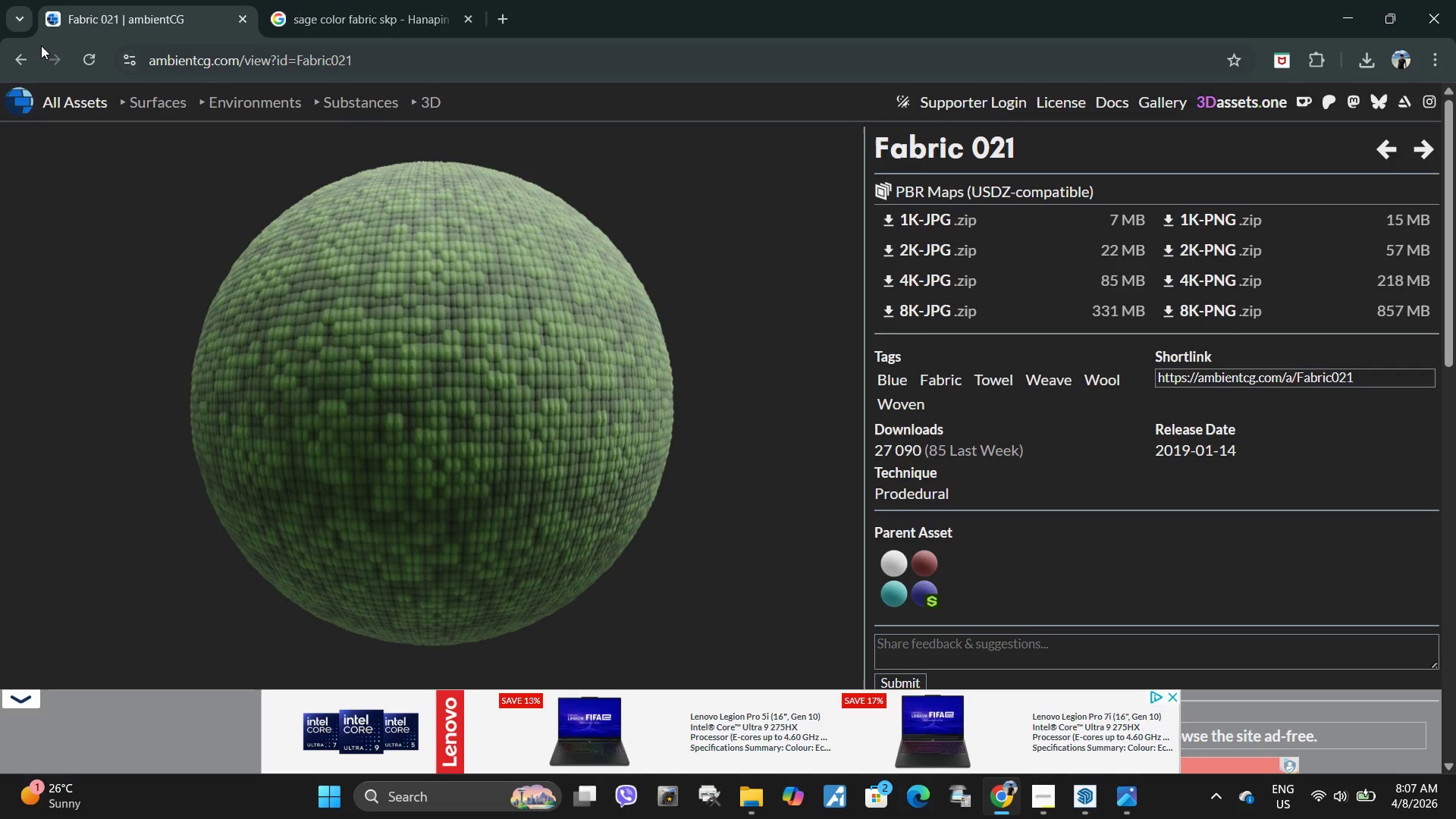 
left_click([14, 64])
 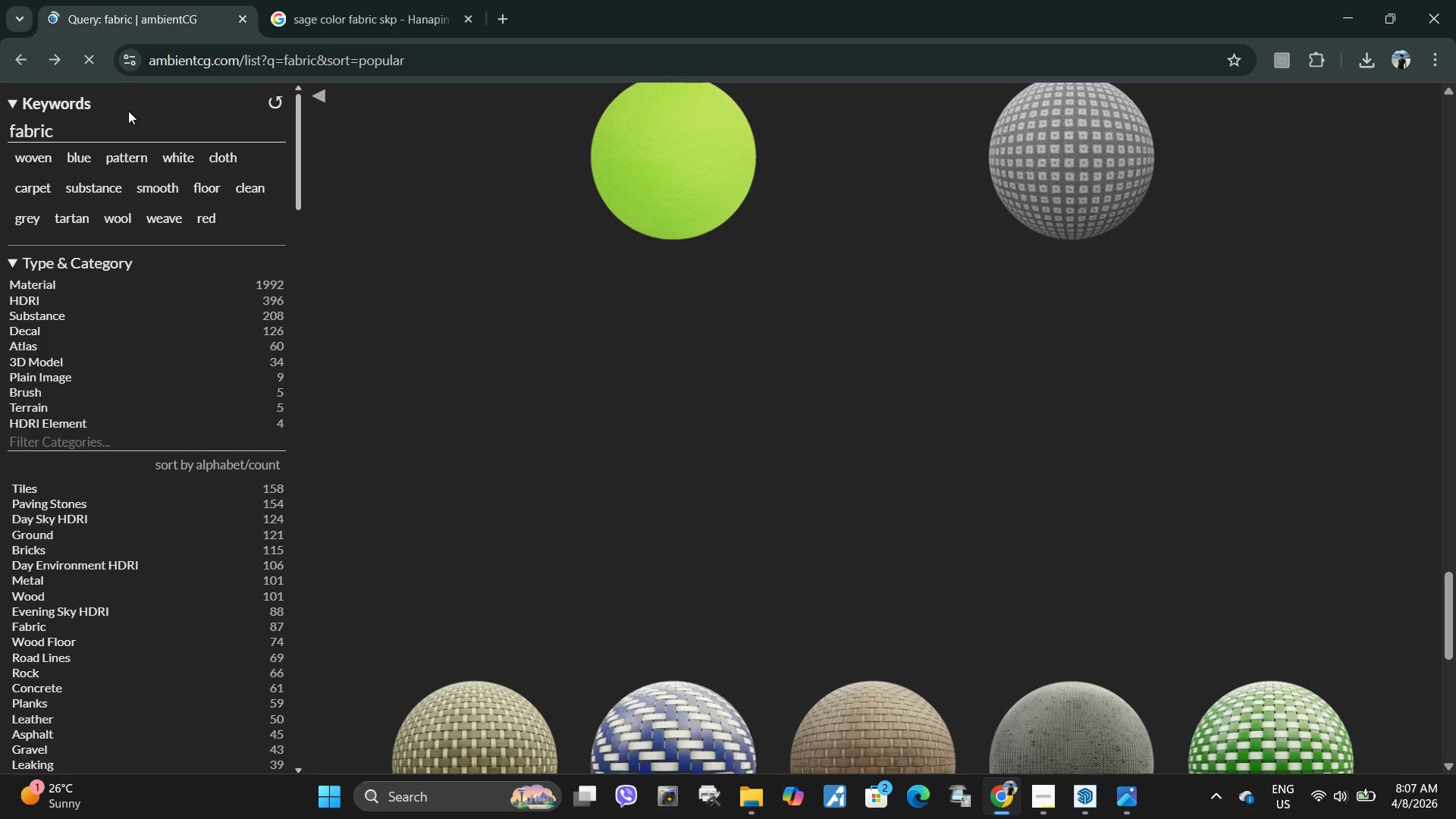 
wait(6.53)
 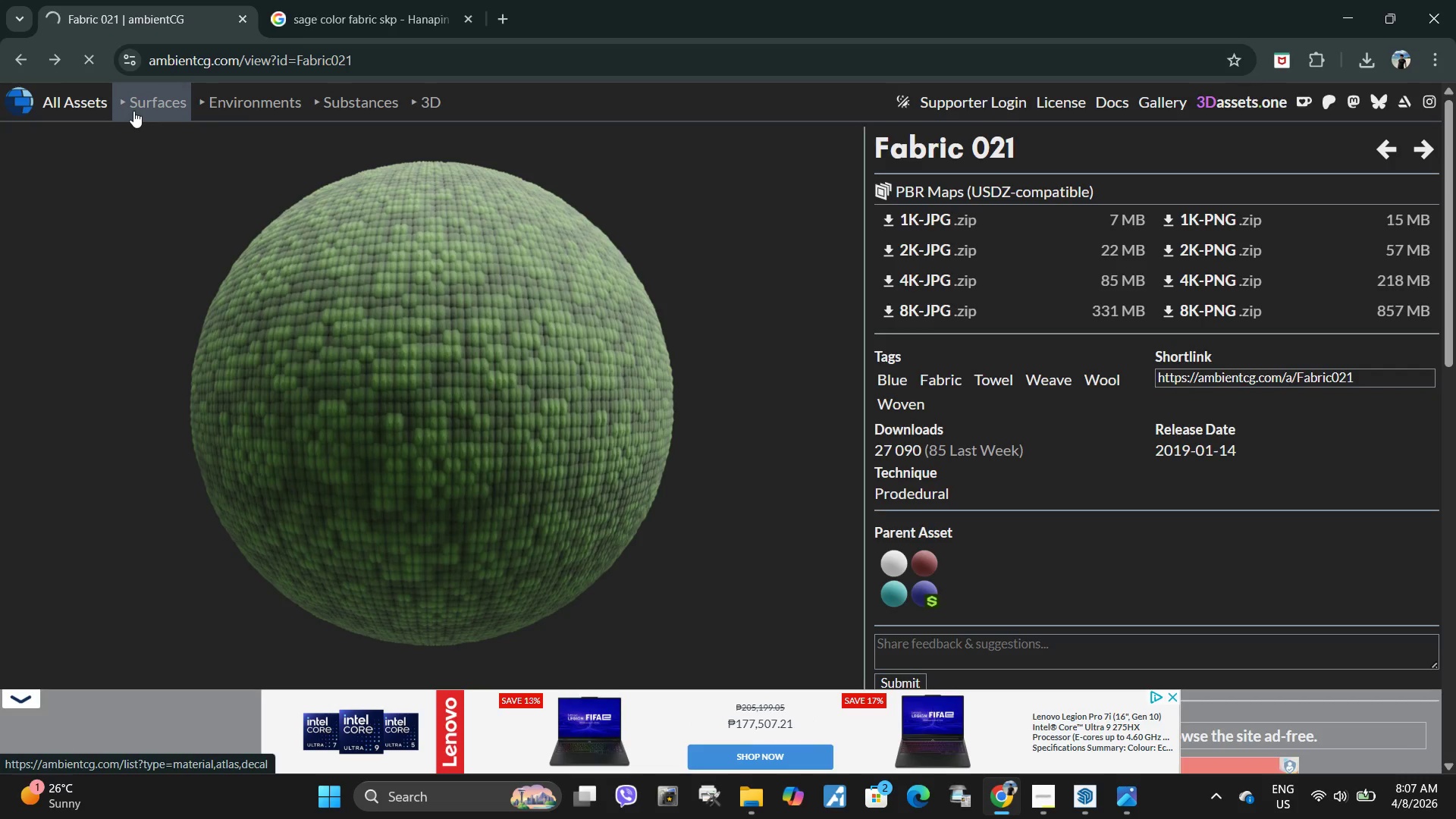 
left_click([141, 135])
 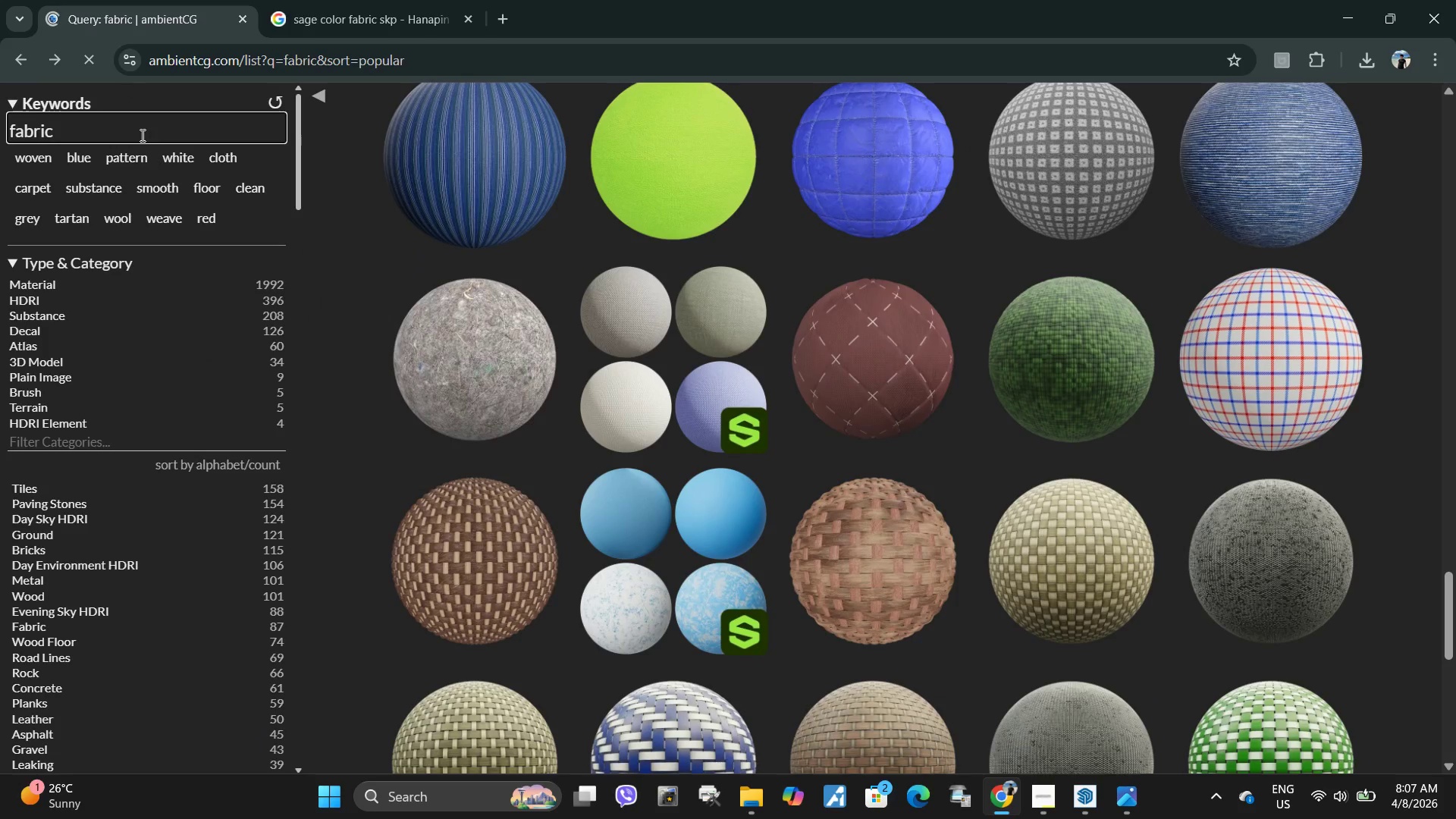 
key(Backspace)
key(Backspace)
key(Backspace)
key(Backspace)
key(Backspace)
key(Backspace)
key(Backspace)
type(sand)
 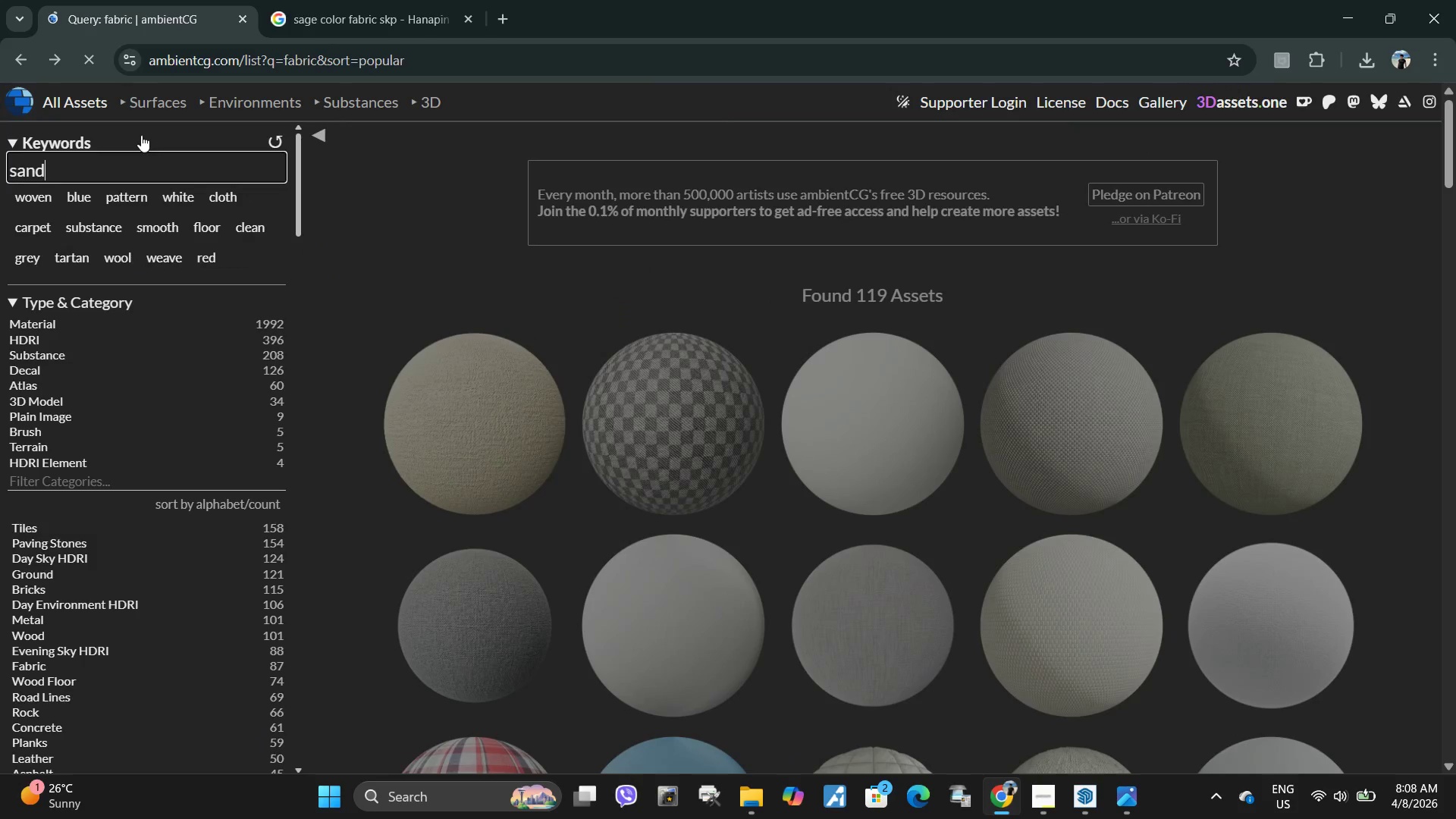 
key(Enter)
 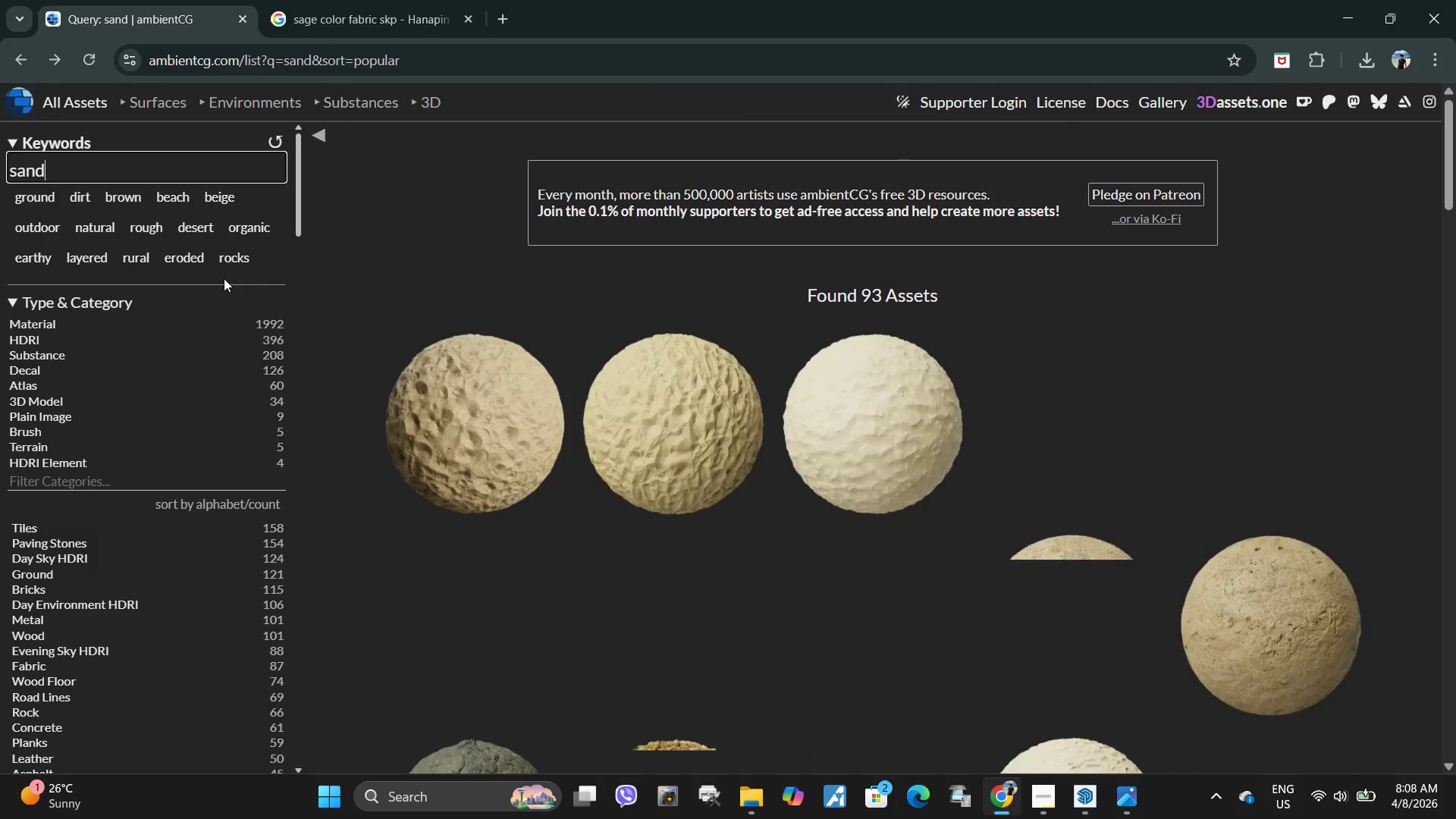 
scroll: coordinate [646, 261], scroll_direction: down, amount: 19.0
 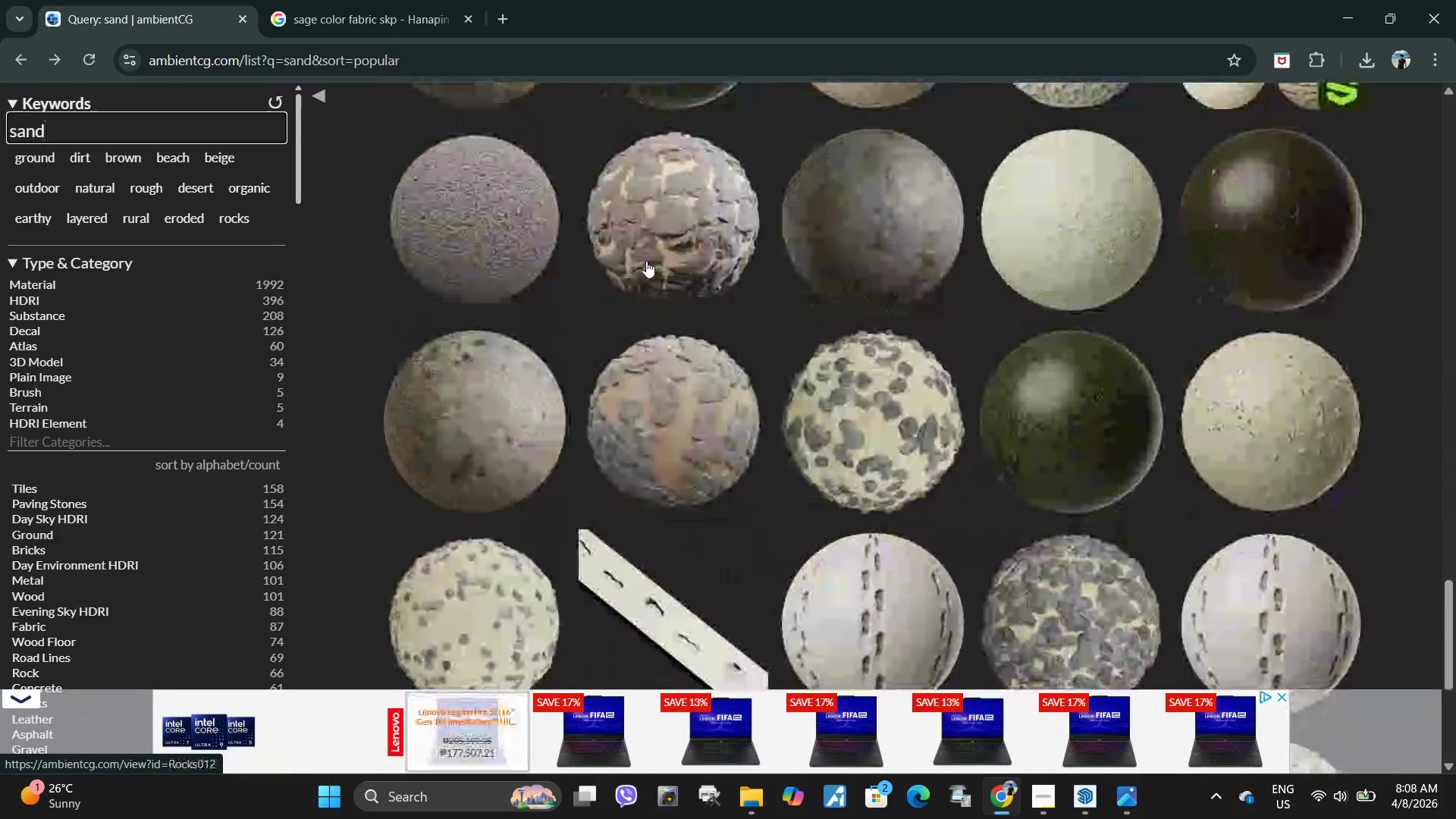 
left_click([680, 395])
 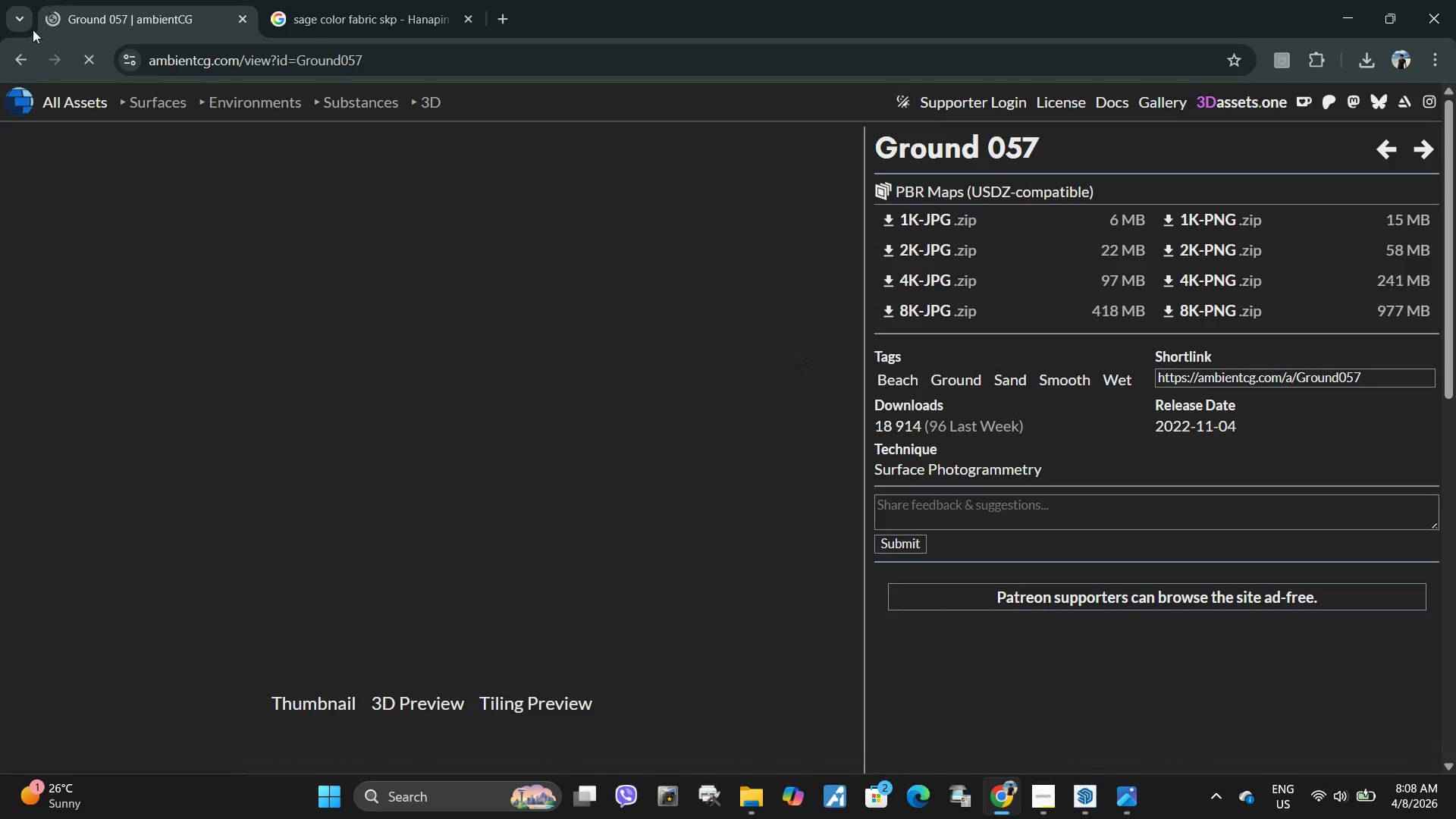 
scroll: coordinate [630, 319], scroll_direction: up, amount: 4.0
 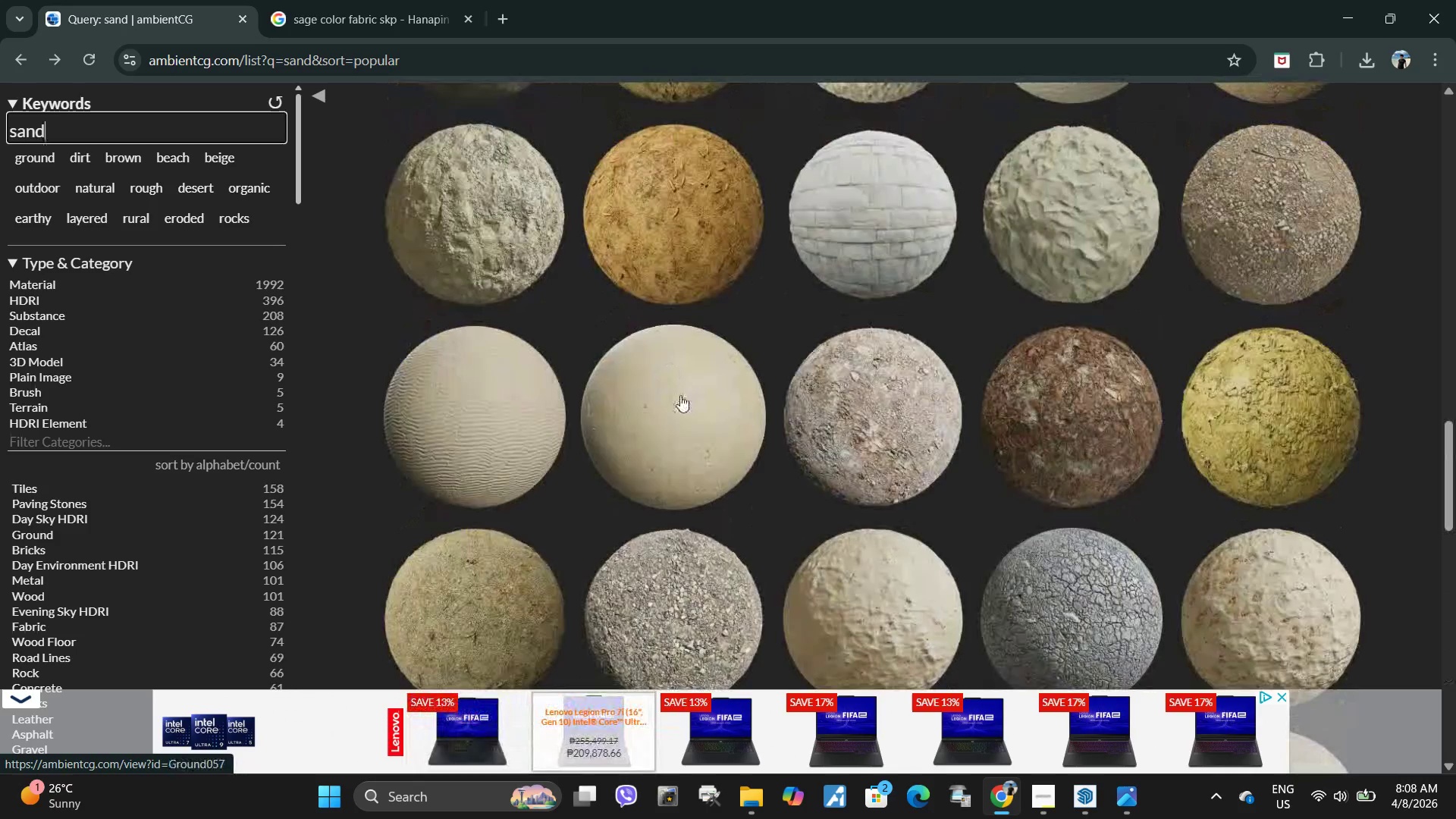 
left_click([23, 65])
 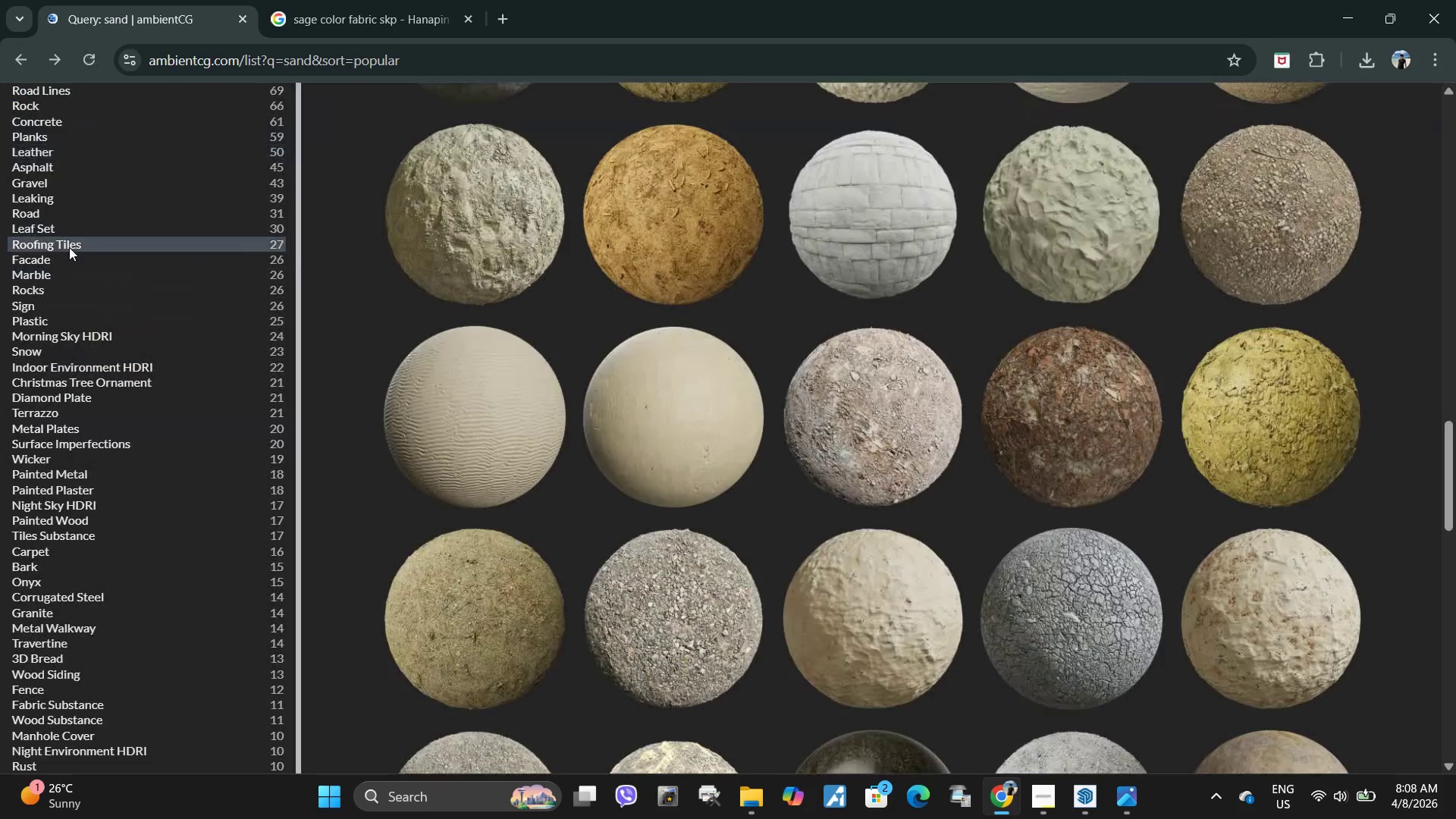 
scroll: coordinate [69, 247], scroll_direction: up, amount: 3.0
 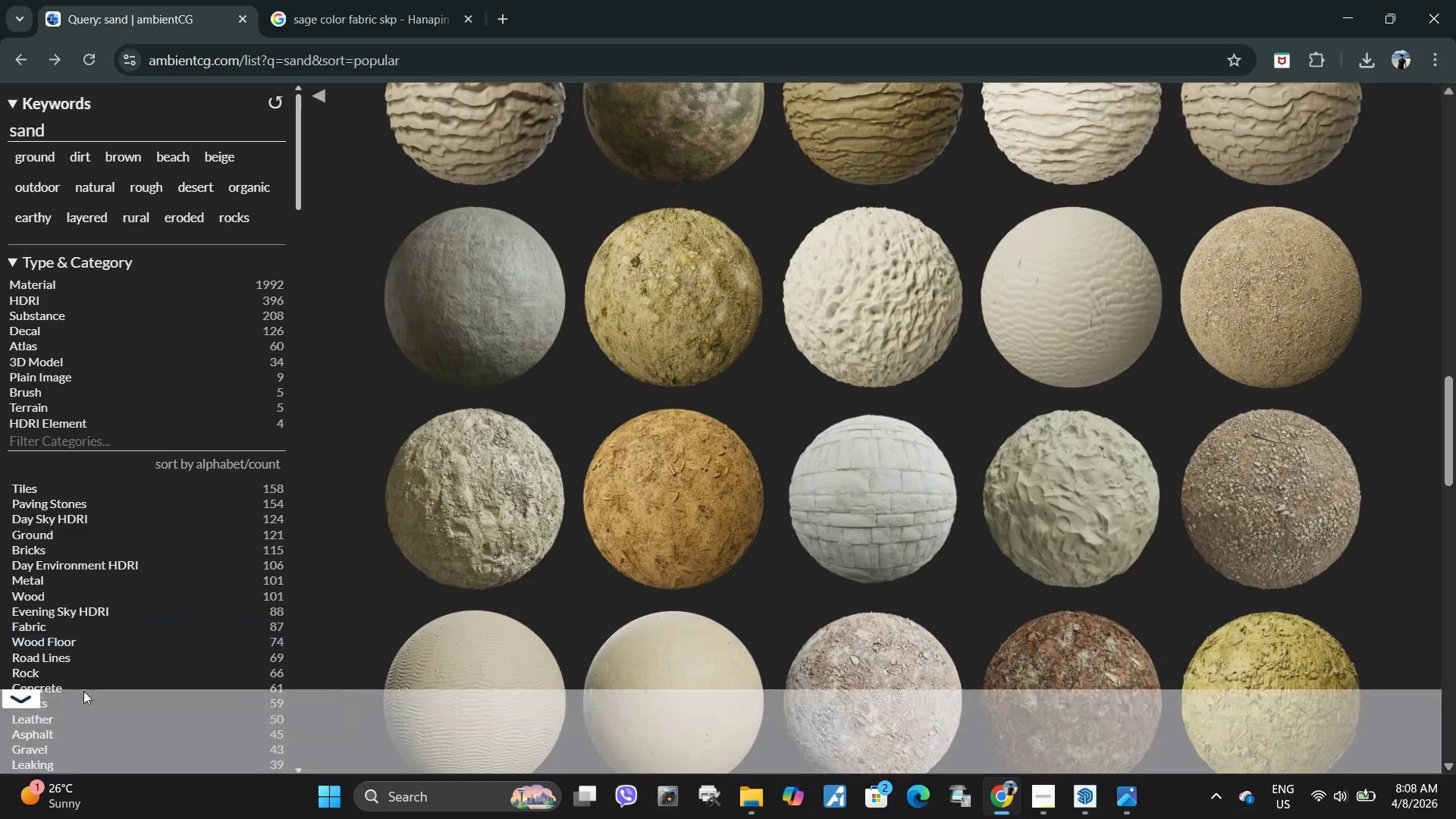 
scroll: coordinate [127, 616], scroll_direction: down, amount: 1.0
 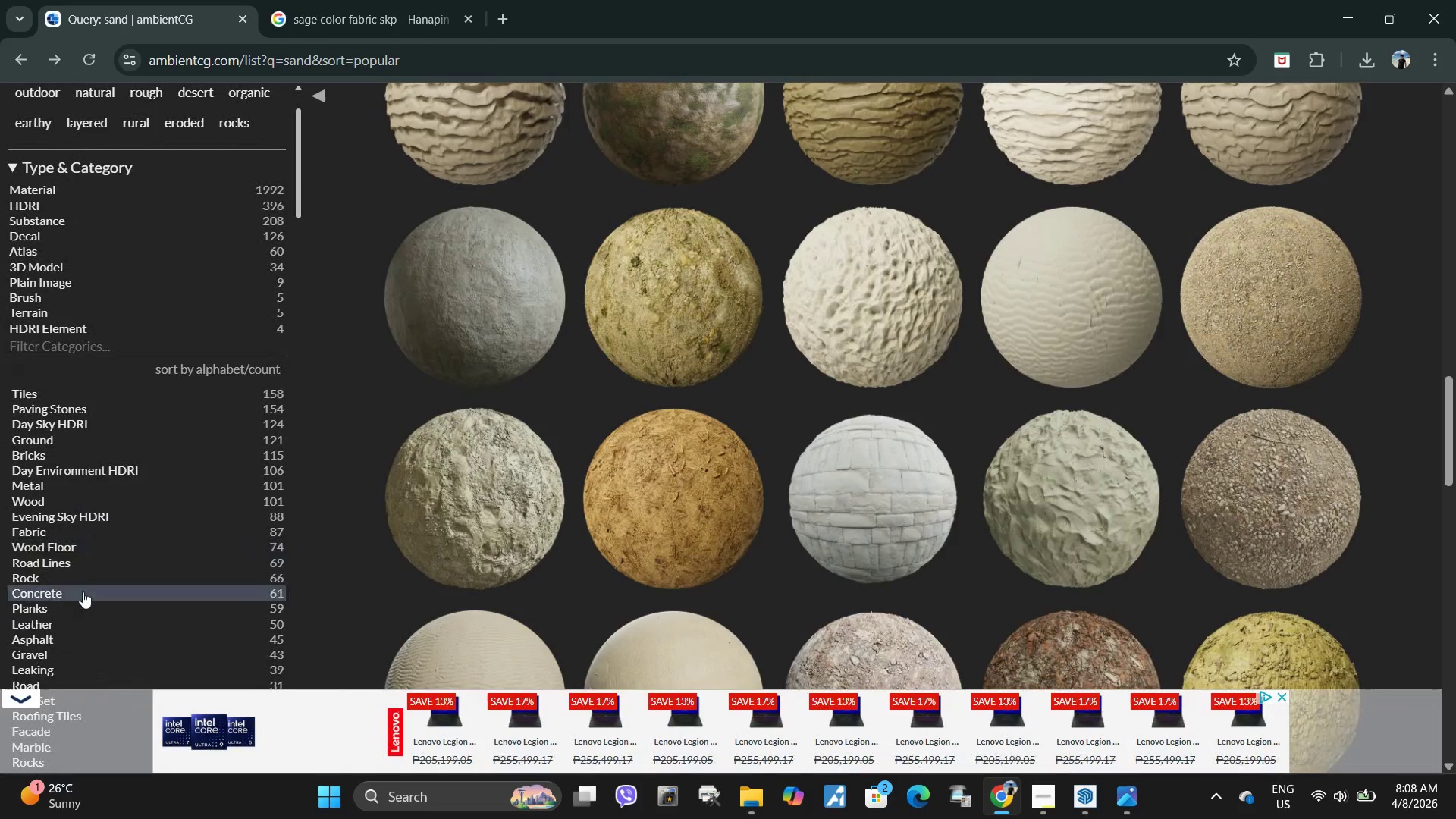 
left_click([82, 589])
 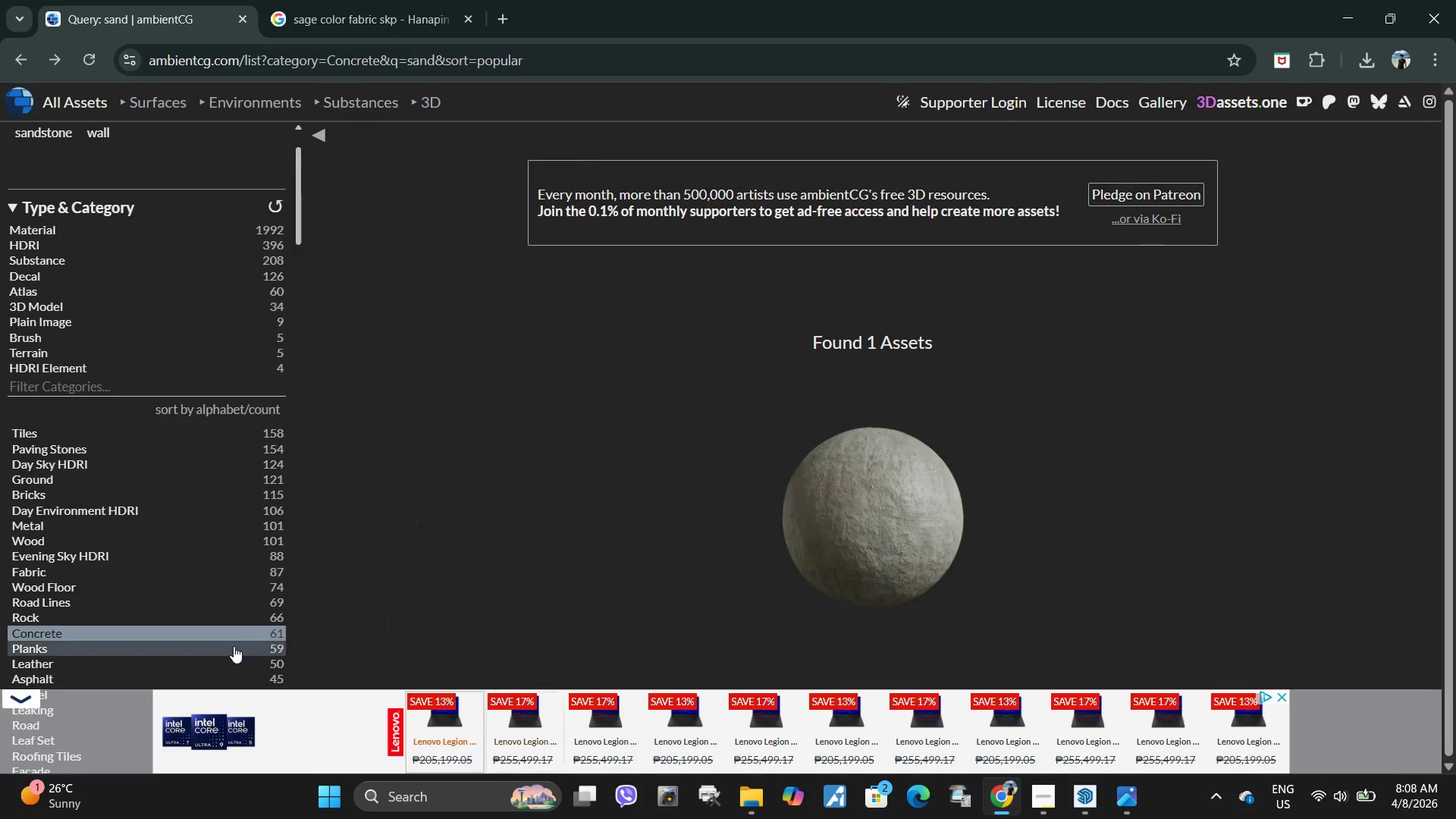 
scroll: coordinate [847, 482], scroll_direction: down, amount: 11.0
 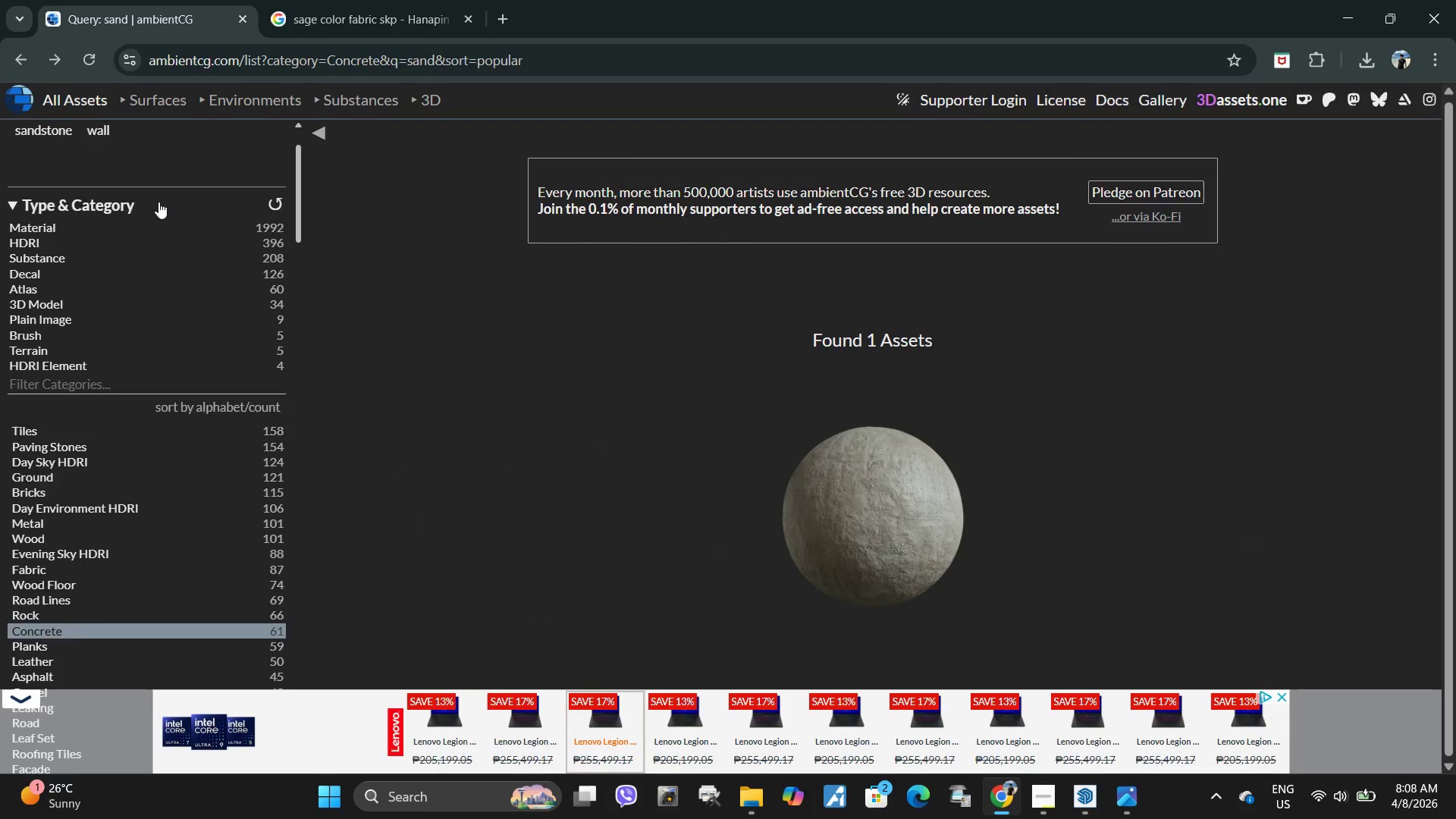 
left_click([140, 174])
 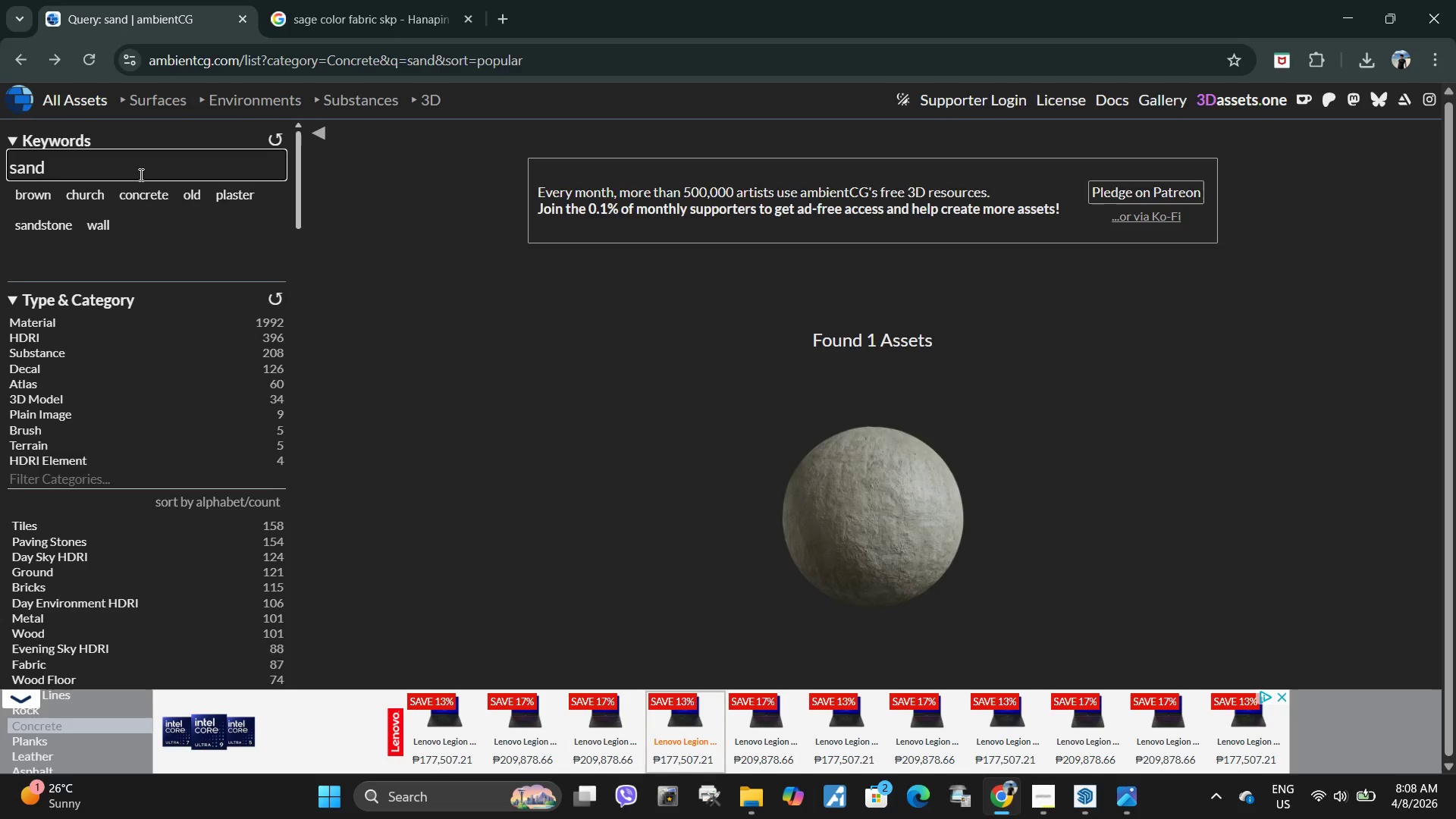 
scroll: coordinate [158, 202], scroll_direction: up, amount: 4.0
 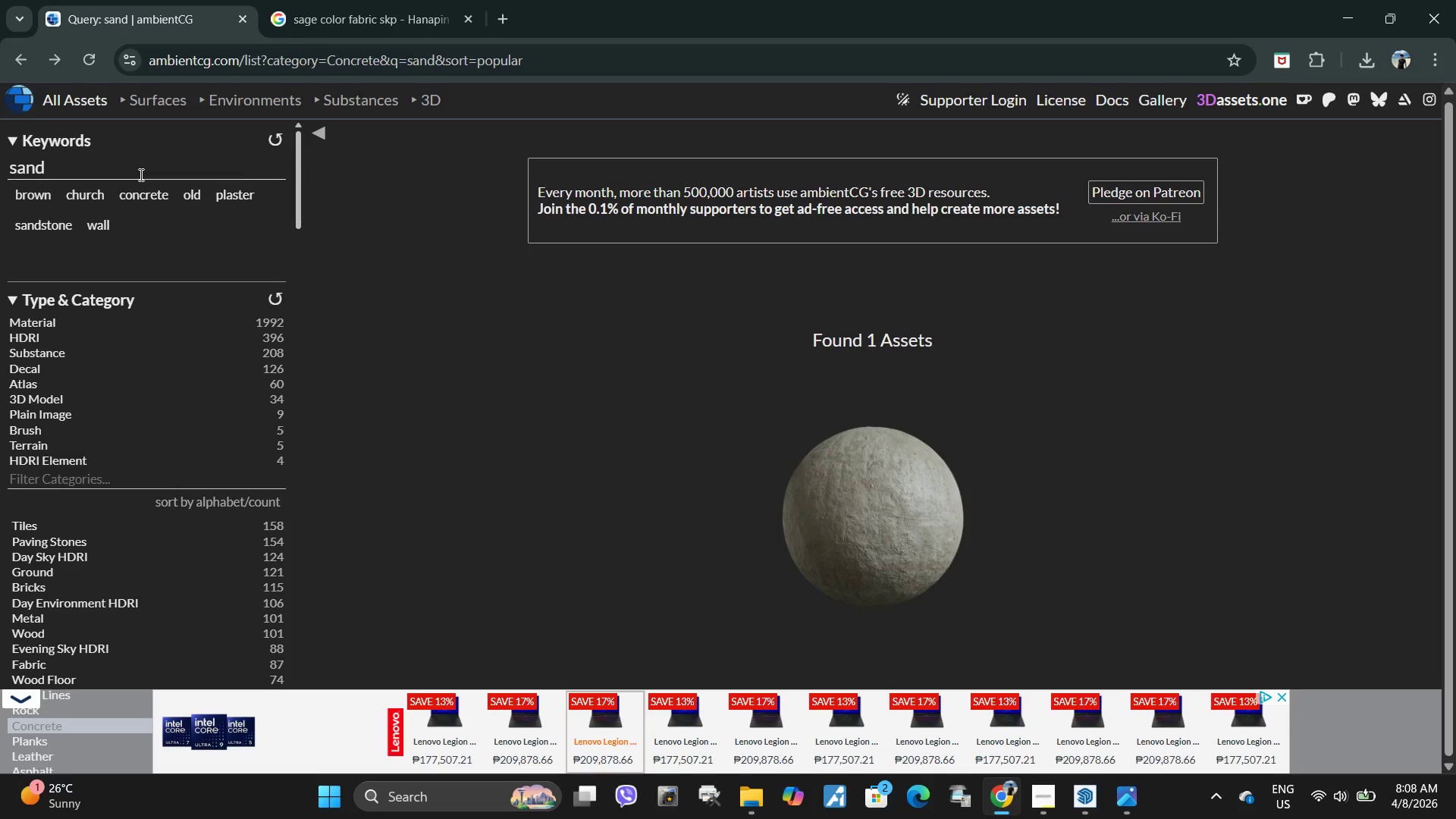 
key(Backspace)
 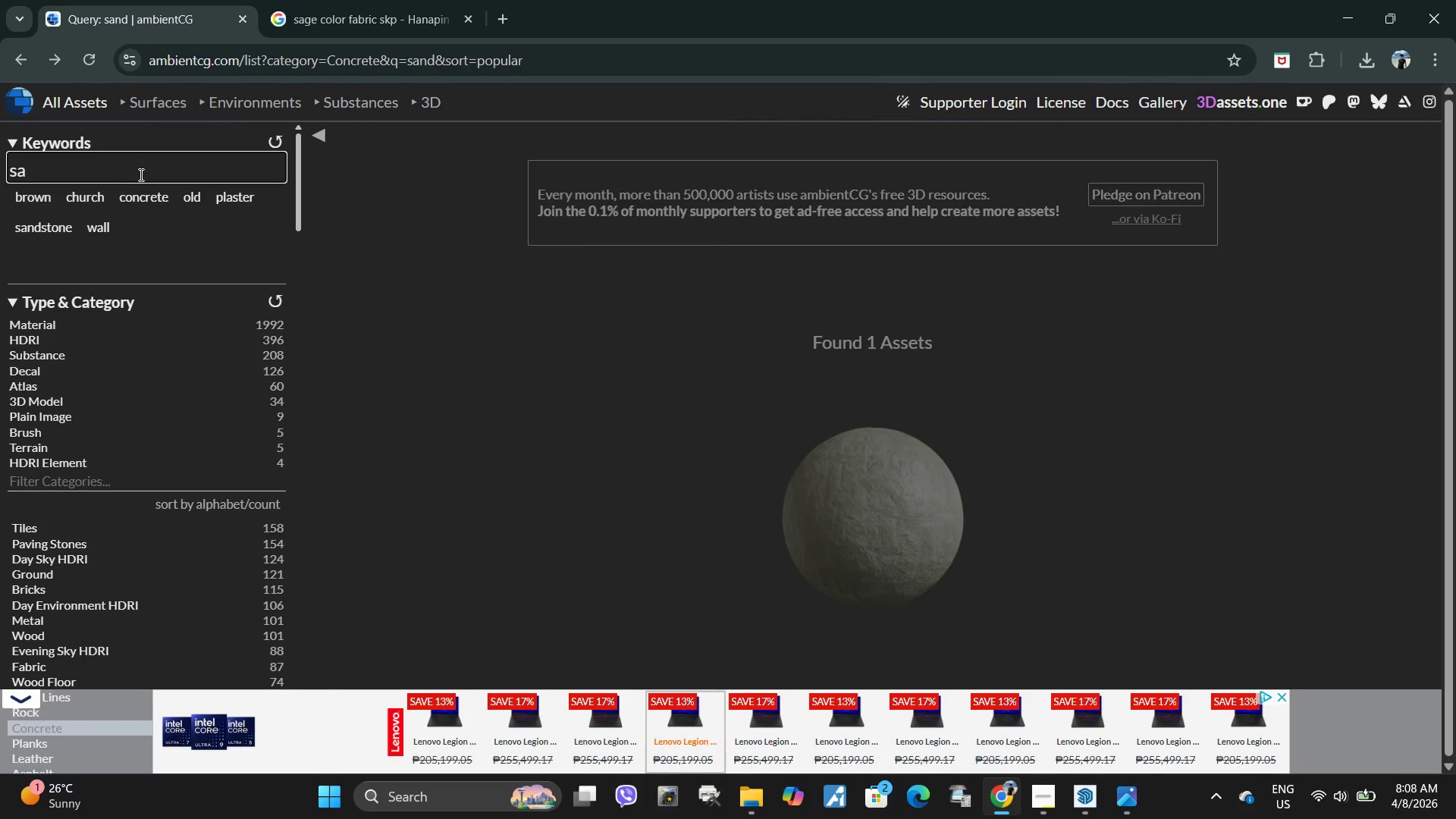 
key(Backspace)
 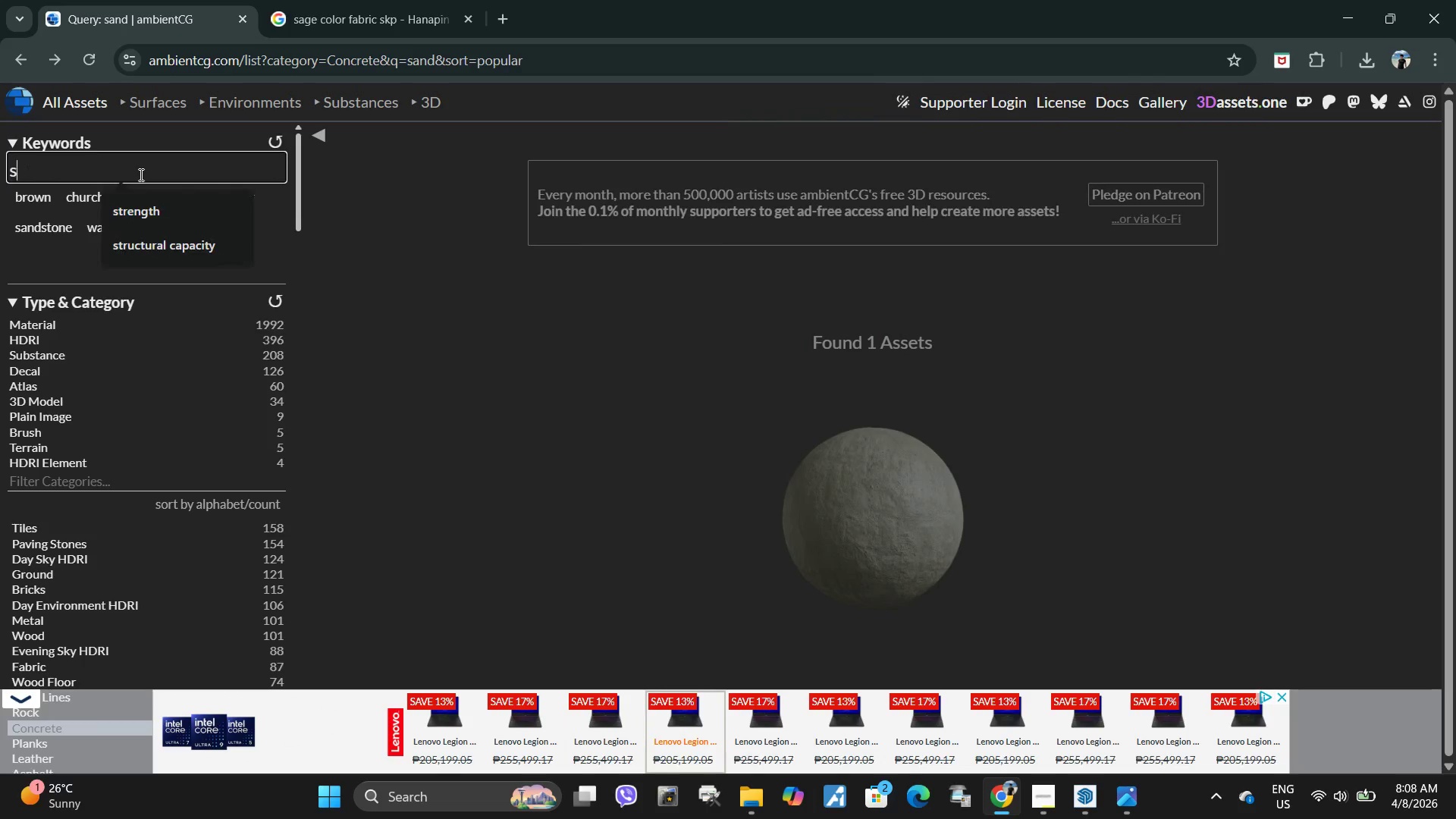 
key(Backspace)
 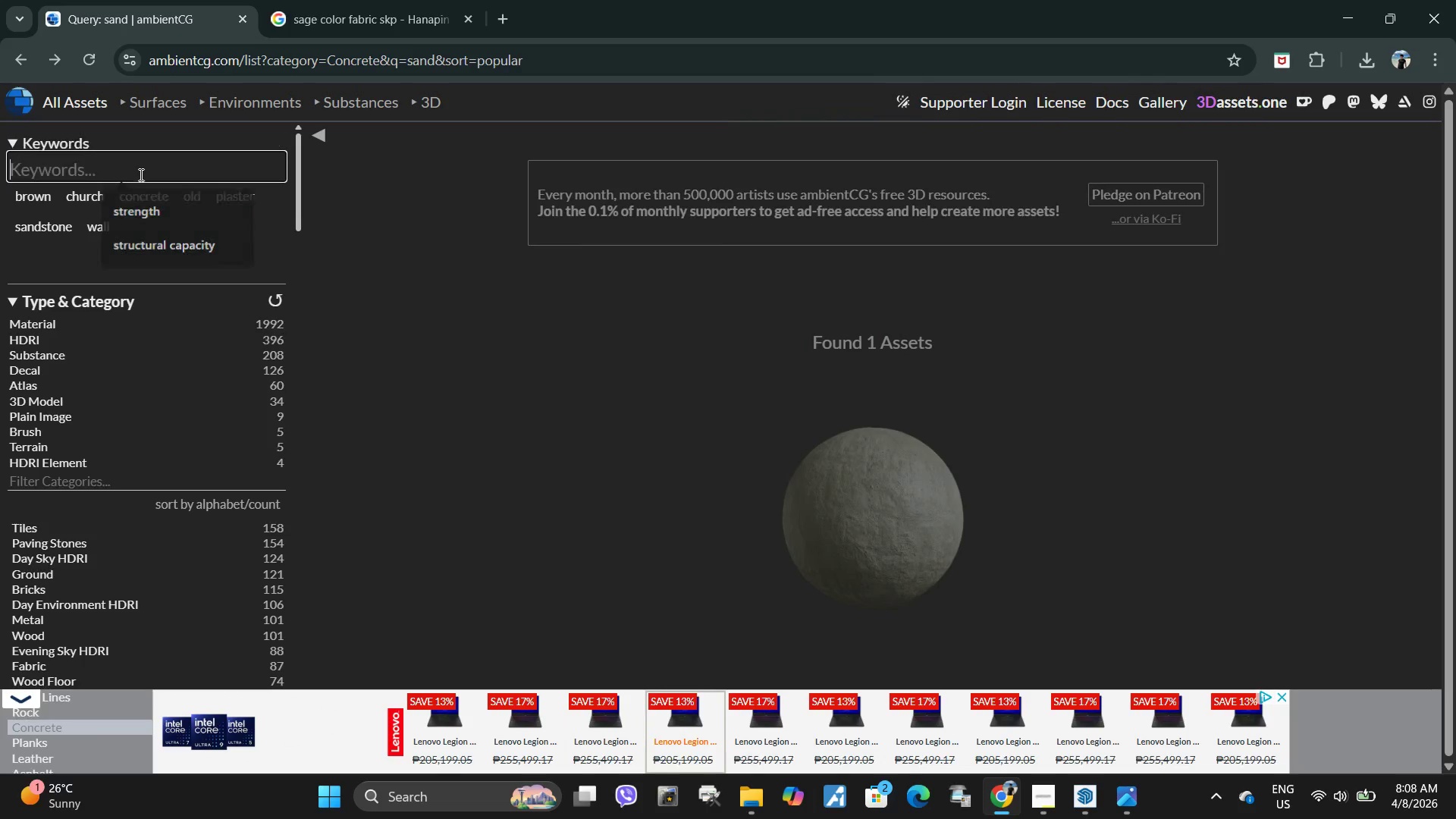 
key(Backspace)
 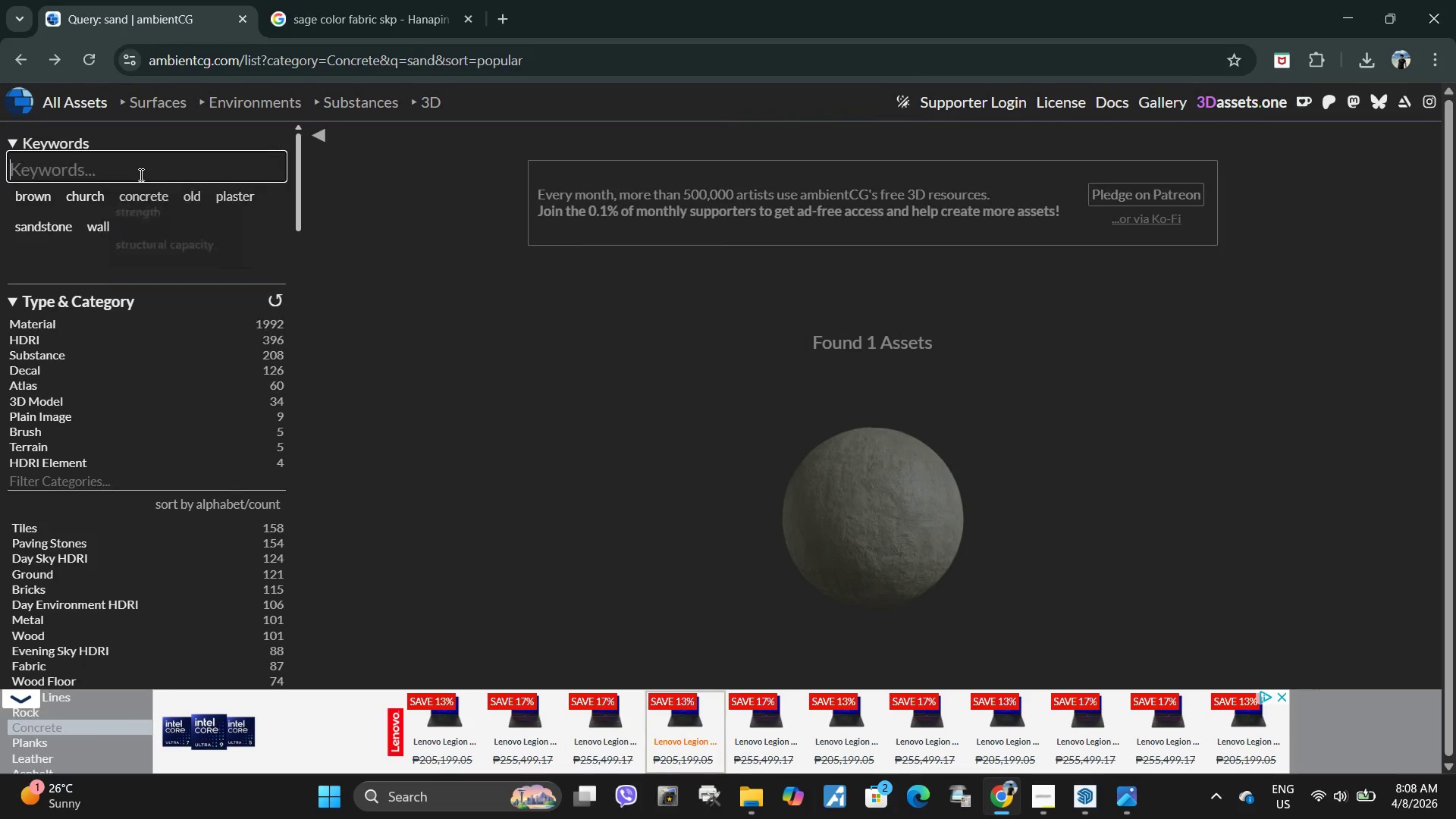 
key(Backspace)
 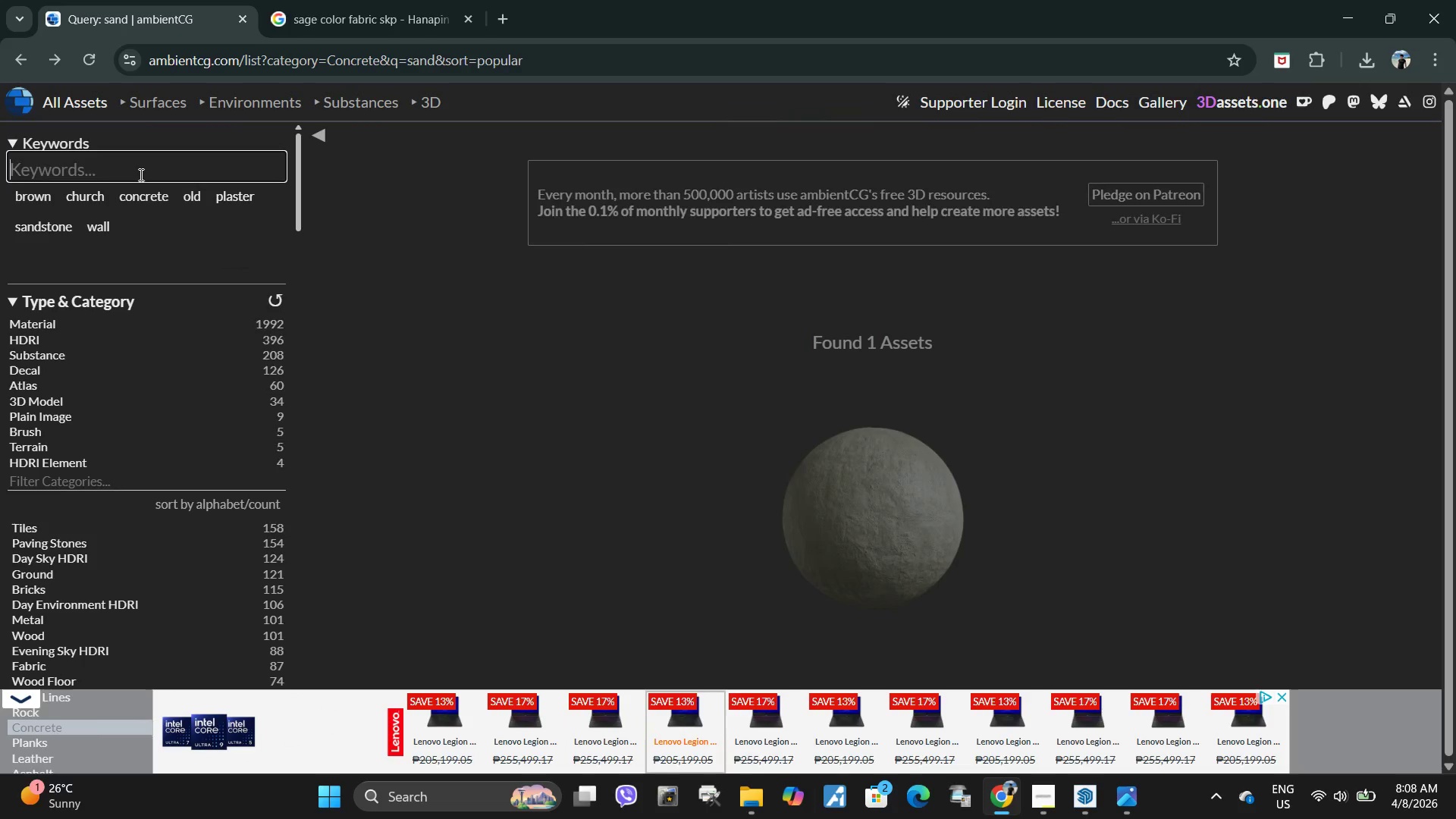 
key(Backspace)
 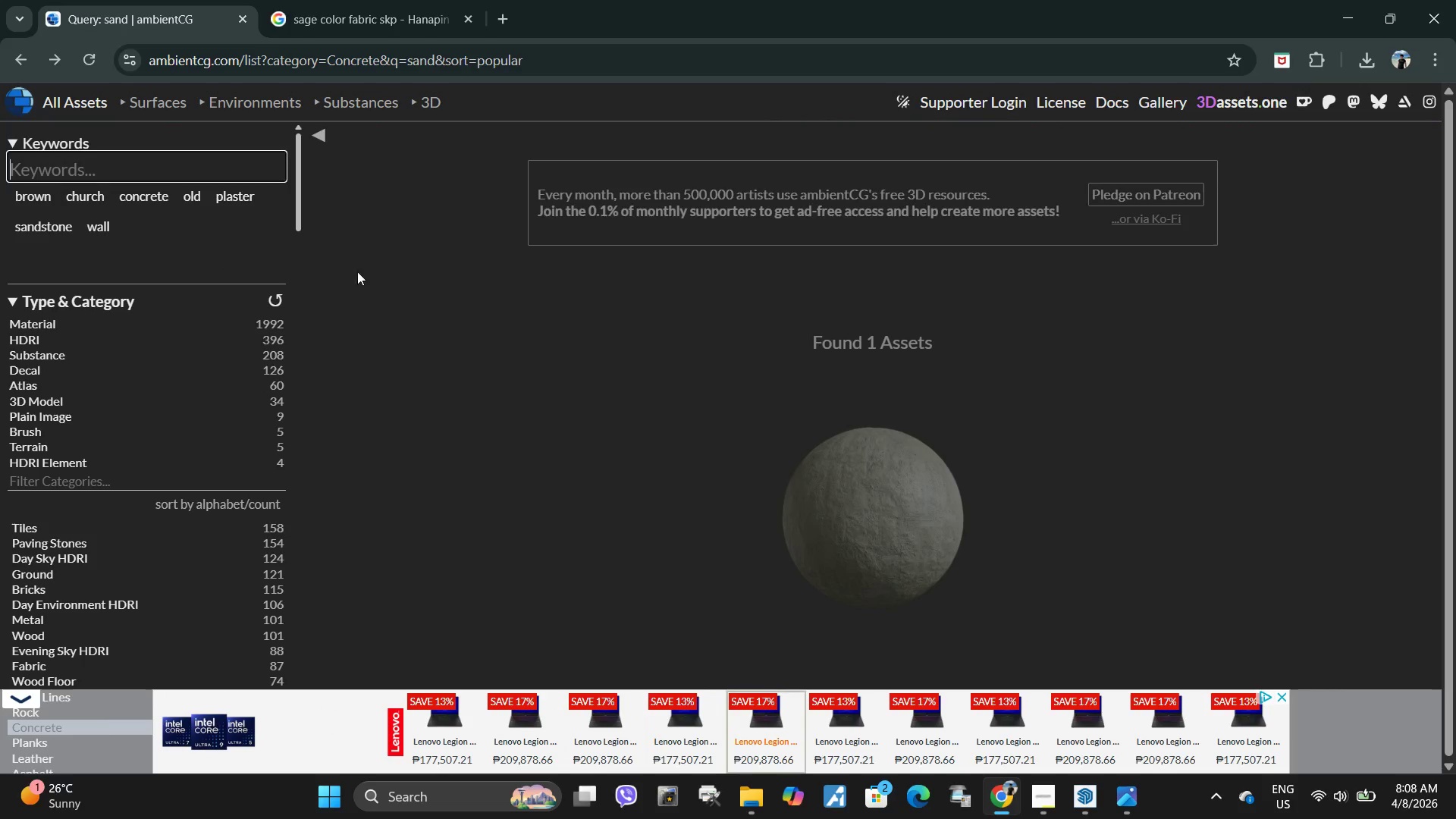 
left_click([405, 318])
 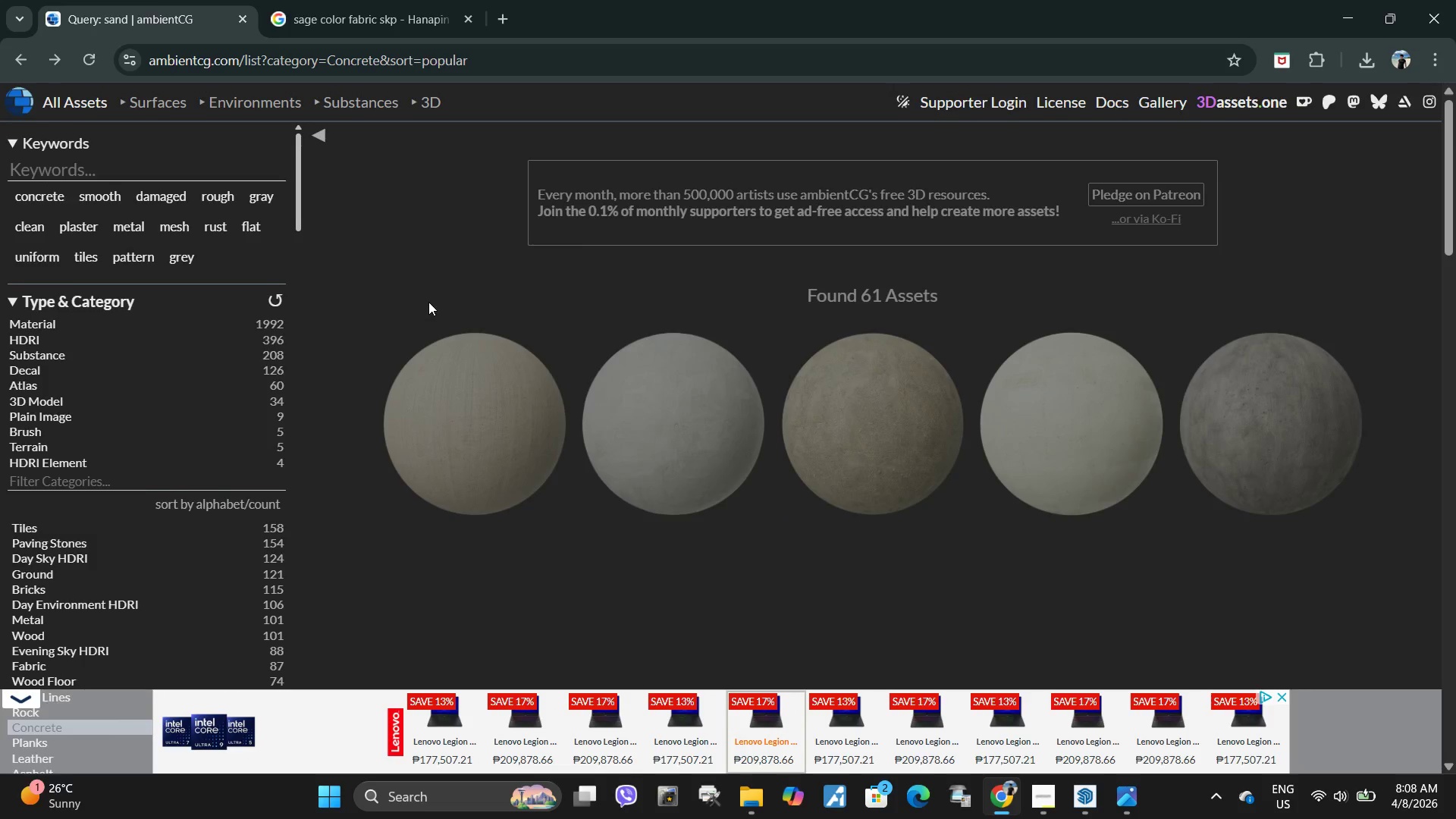 
scroll: coordinate [422, 328], scroll_direction: down, amount: 4.0
 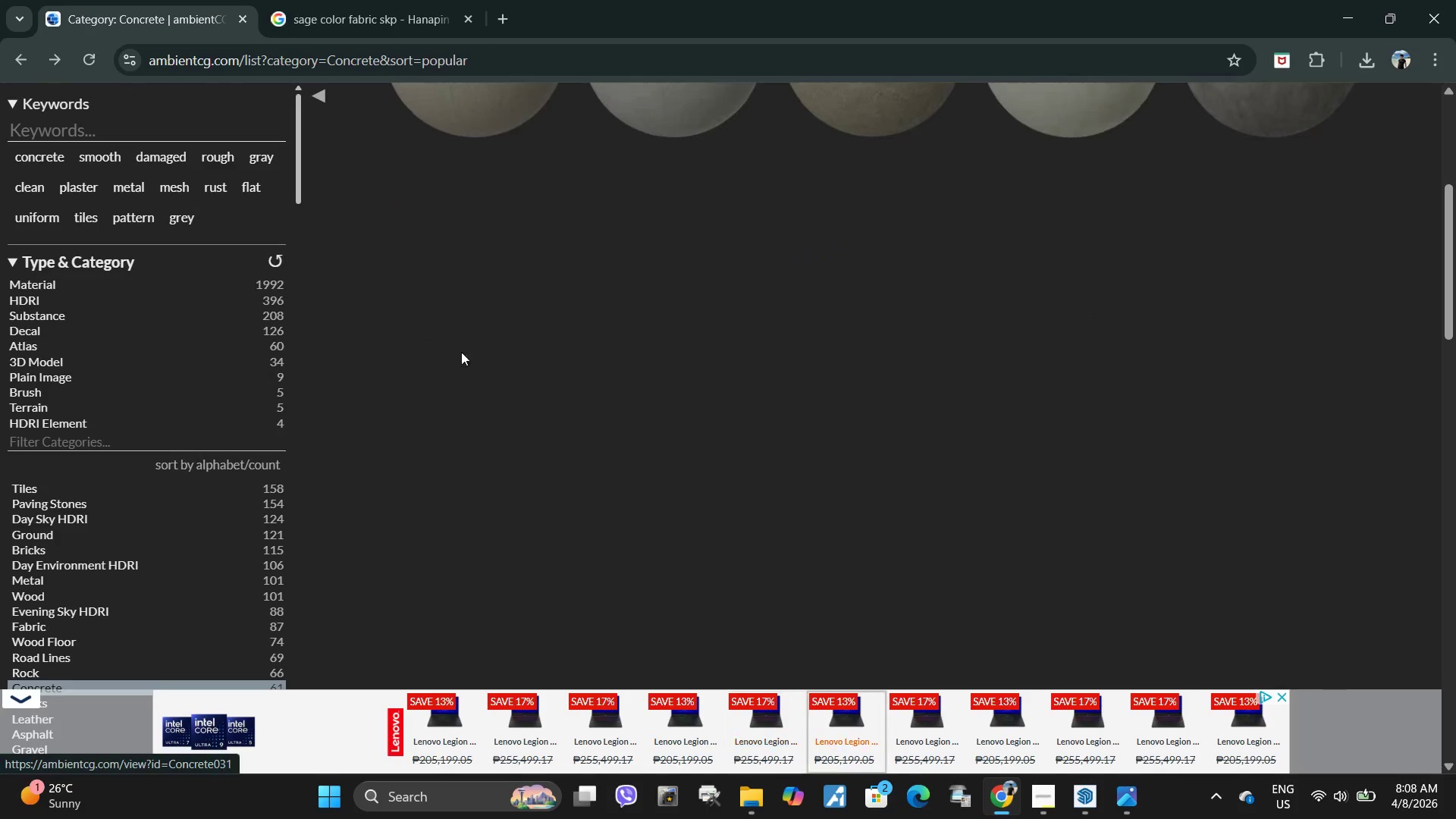 
scroll: coordinate [461, 352], scroll_direction: up, amount: 2.0
 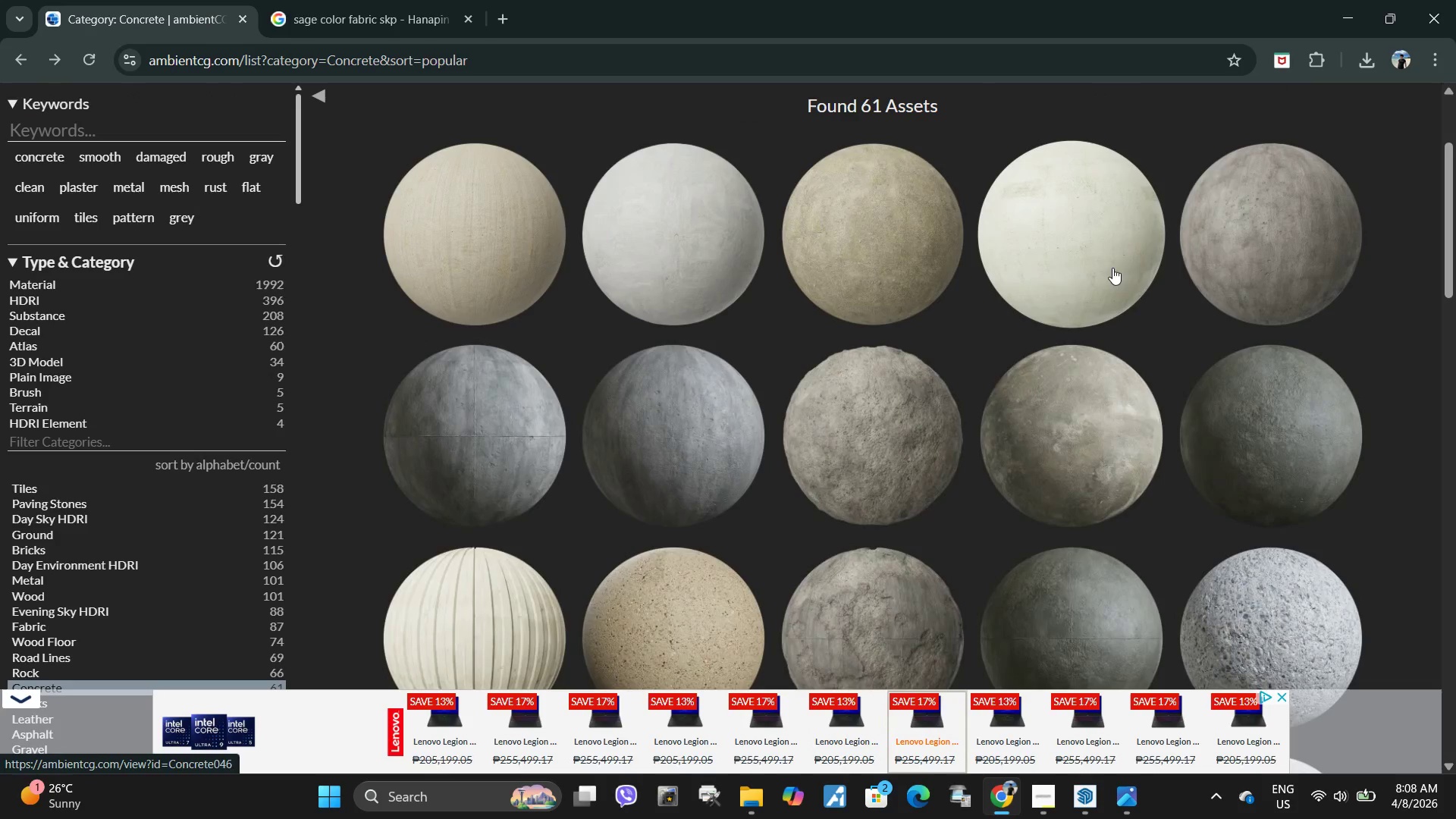 
scroll: coordinate [1108, 283], scroll_direction: down, amount: 24.0
 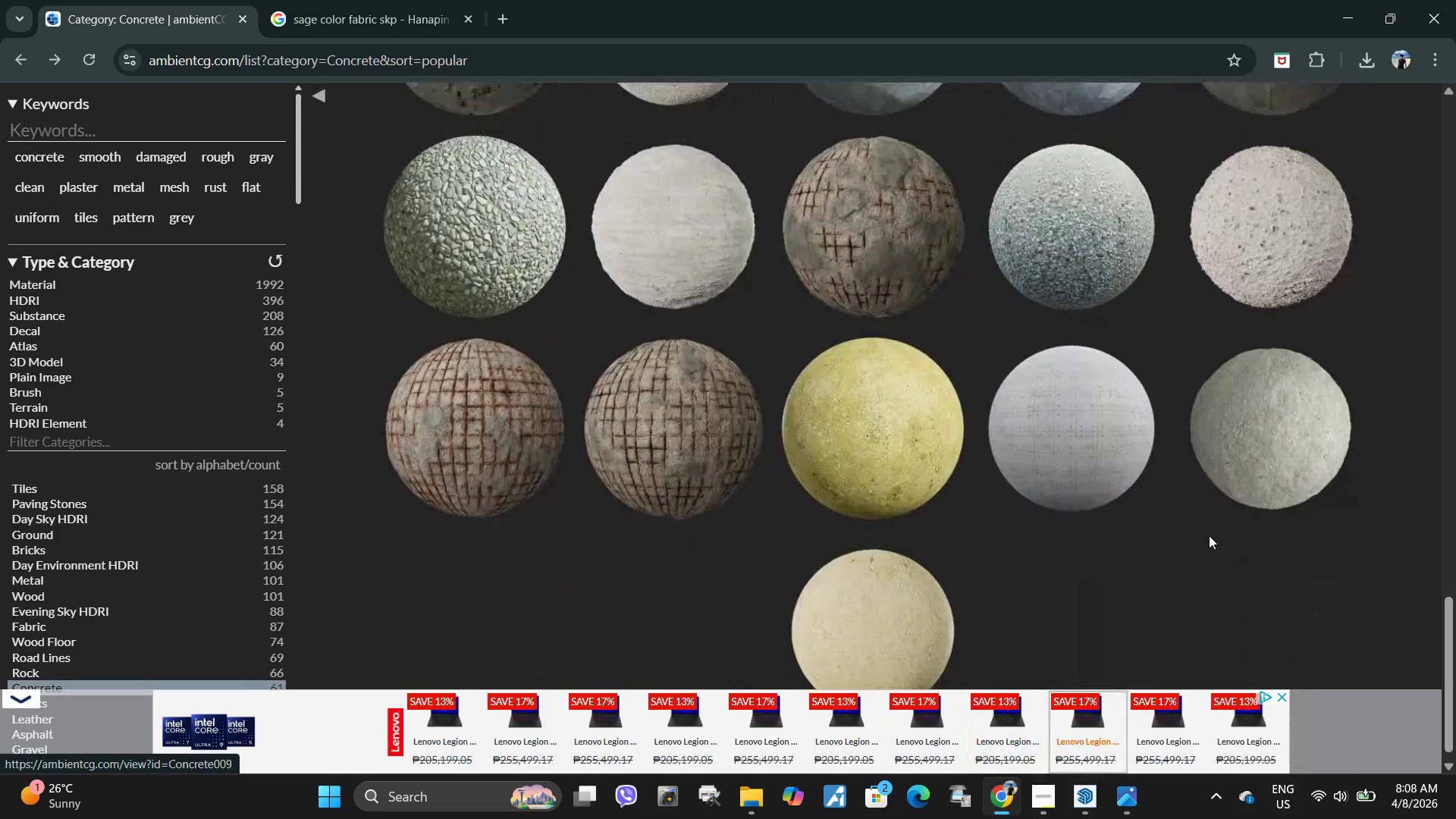 
left_click([1087, 423])
 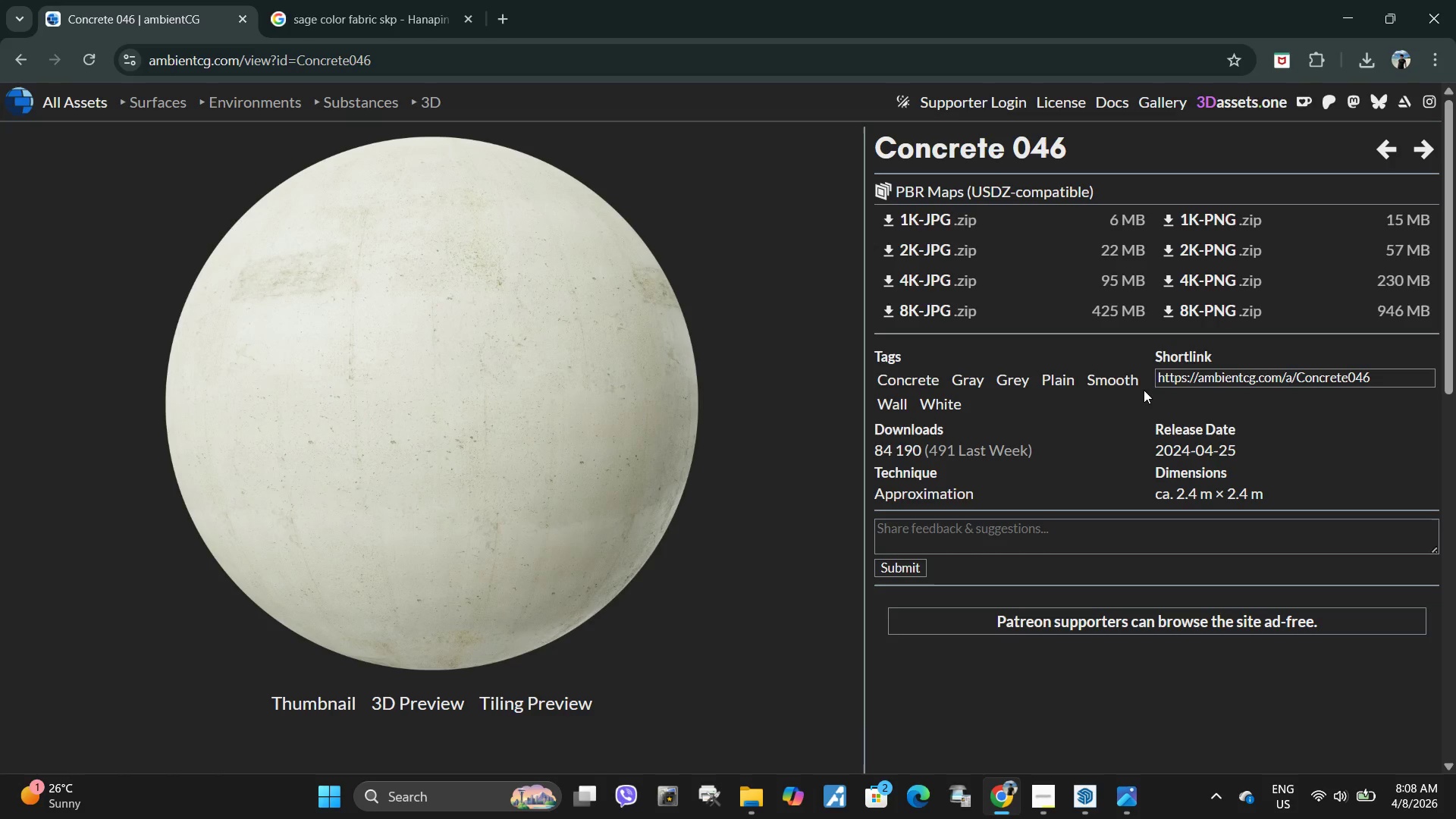 
scroll: coordinate [1210, 522], scroll_direction: up, amount: 26.0
 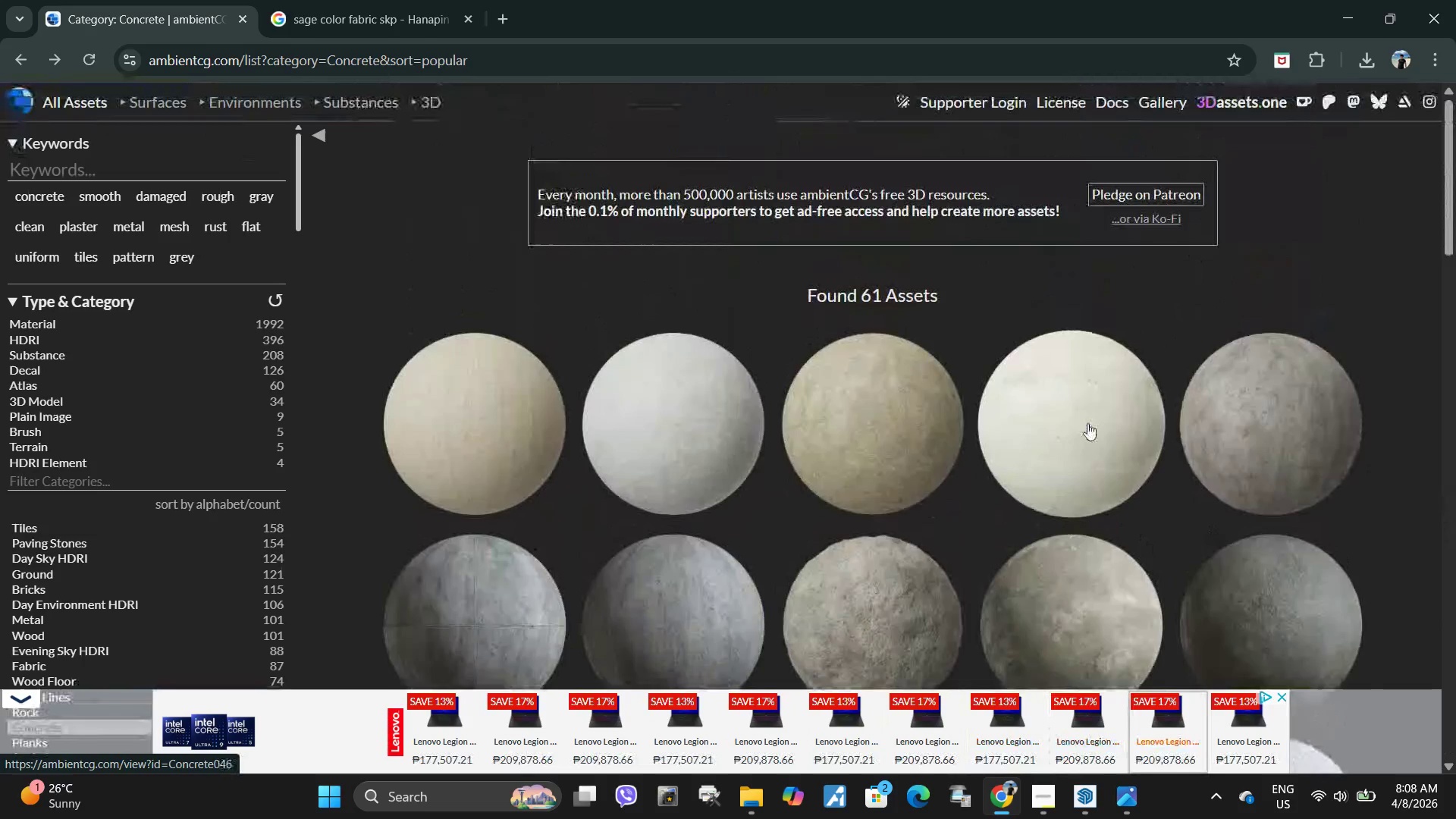 
wait(5.46)
 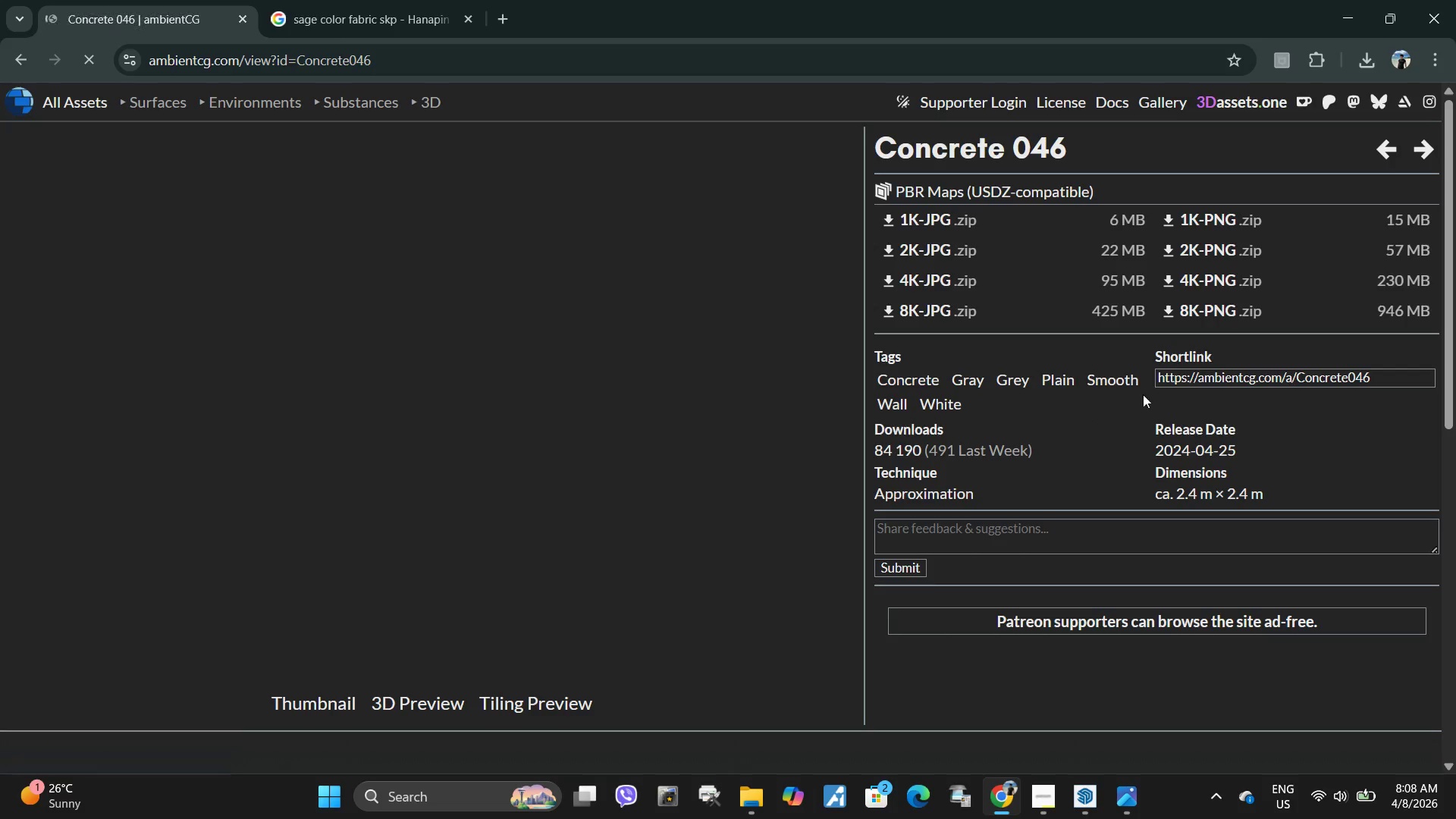 
left_click([15, 66])
 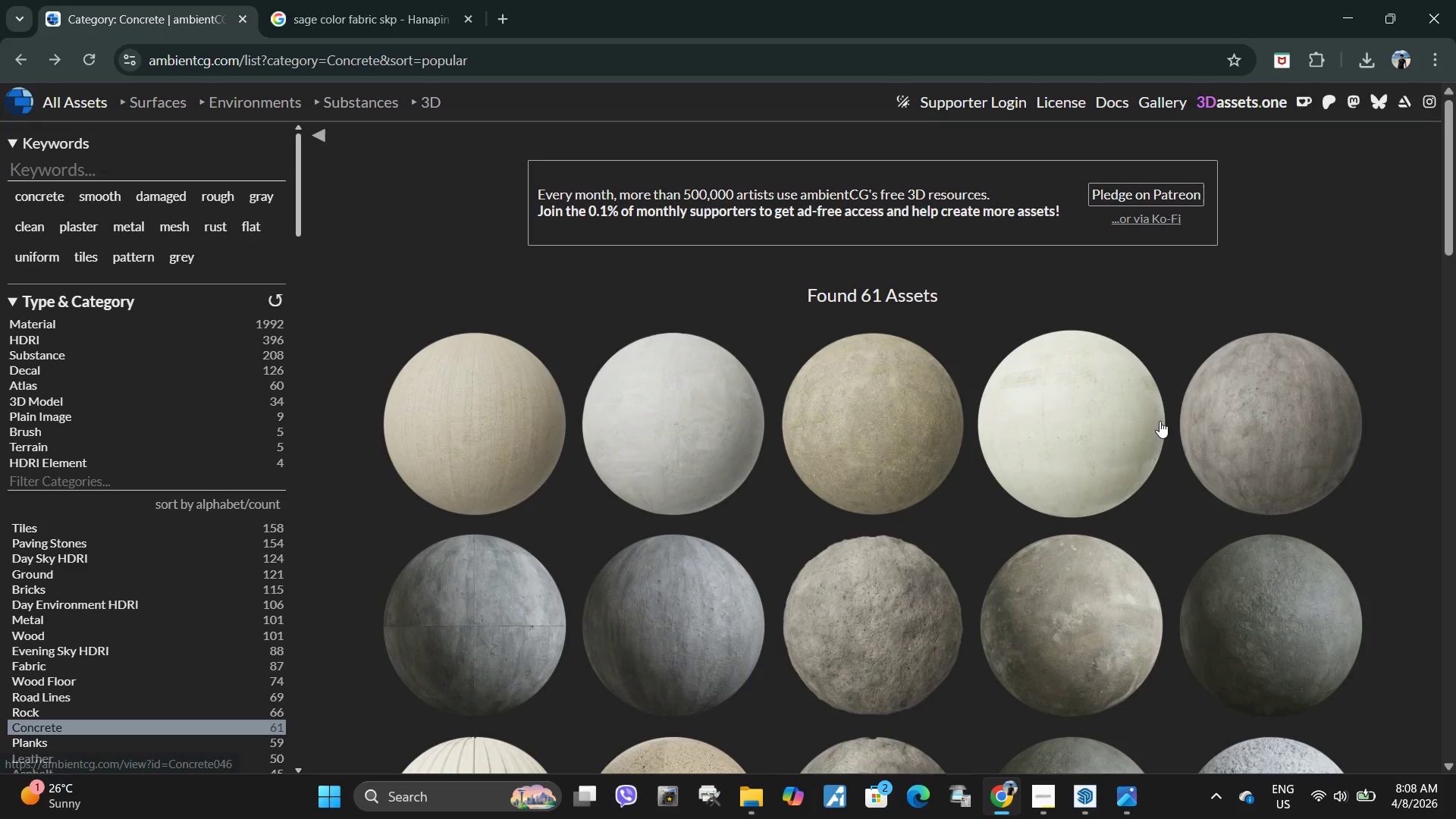 
scroll: coordinate [768, 469], scroll_direction: down, amount: 18.0
 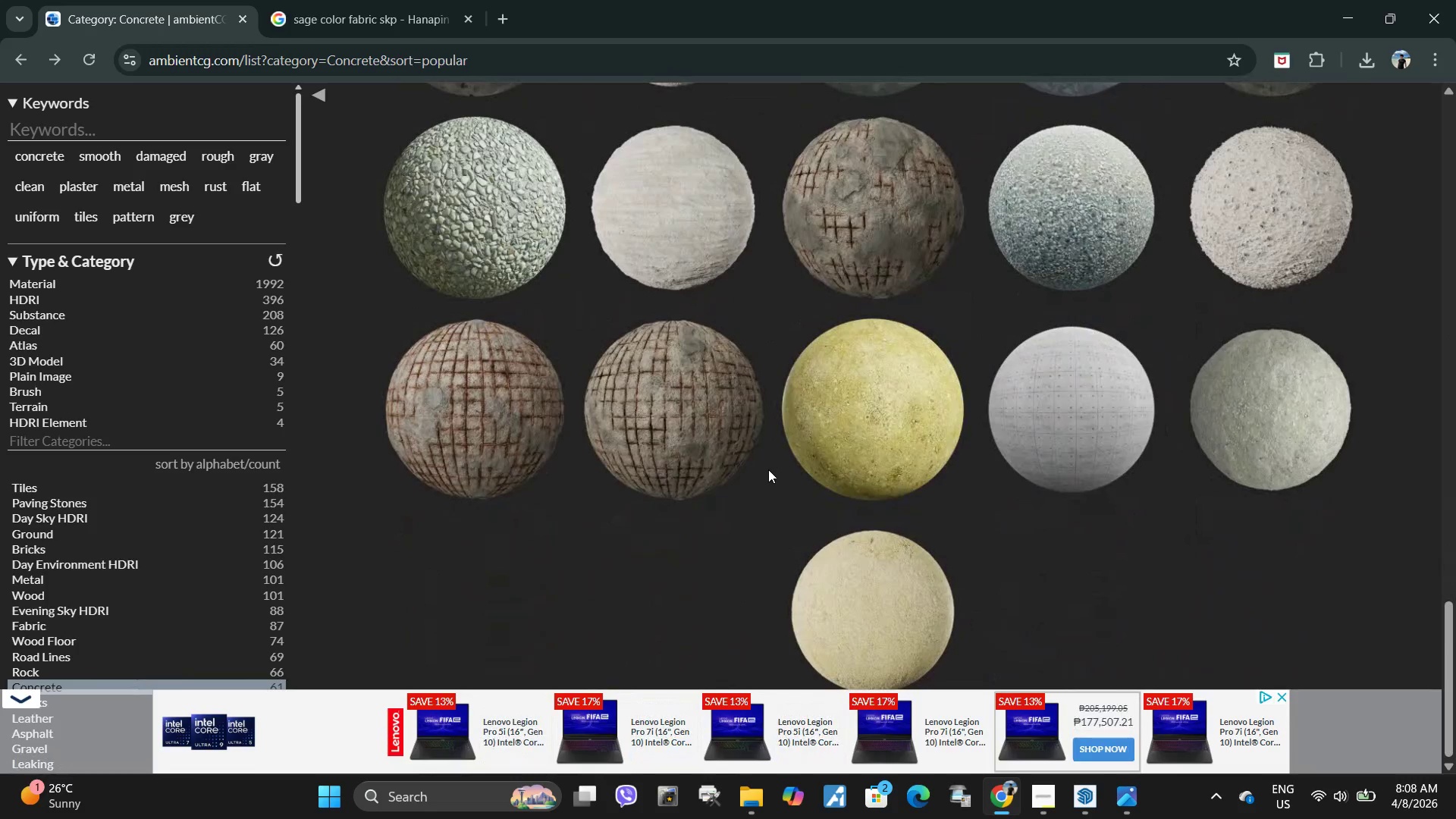 
wait(5.19)
 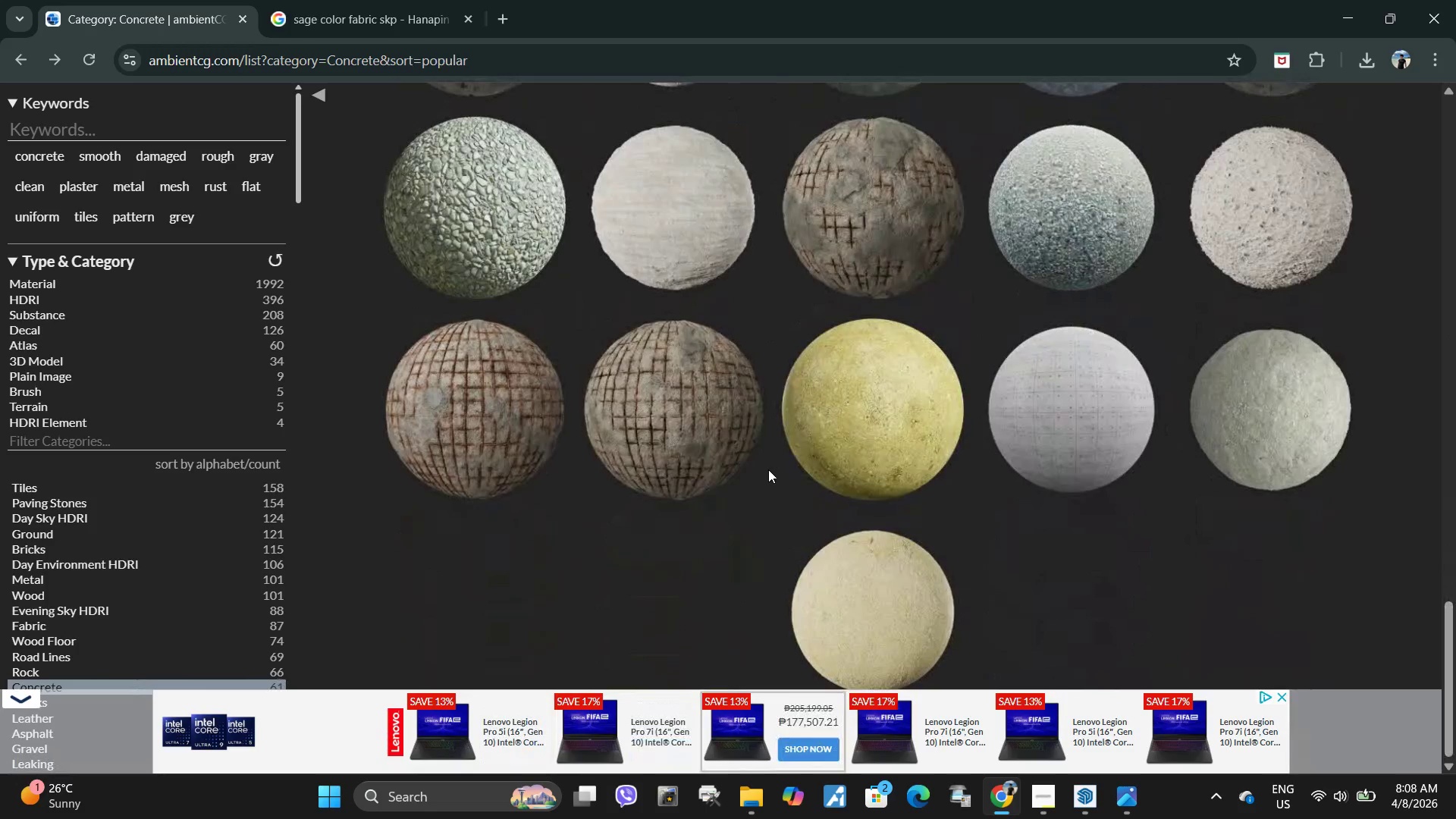 
scroll: coordinate [774, 475], scroll_direction: up, amount: 23.0
 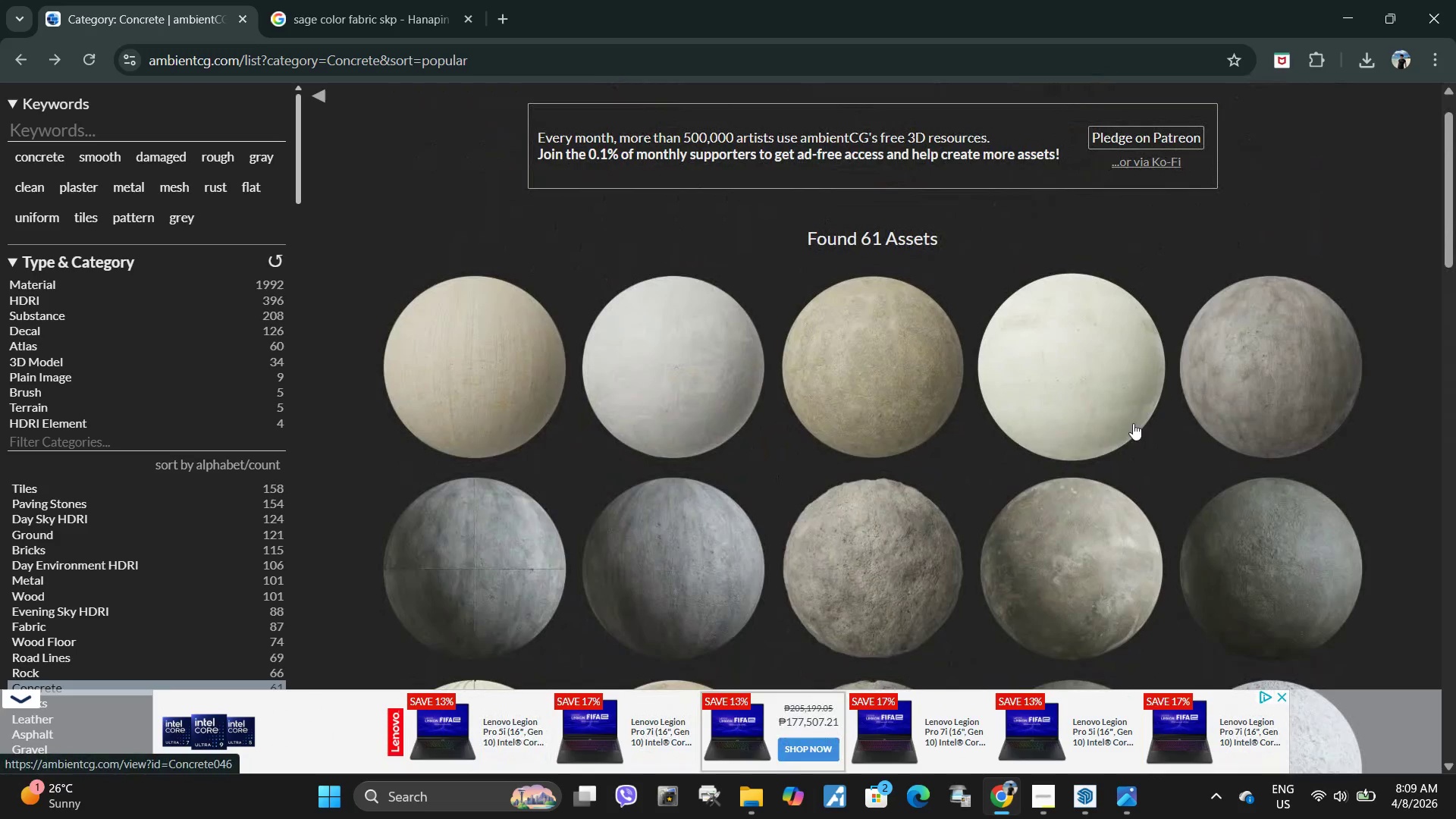 
left_click([1128, 416])
 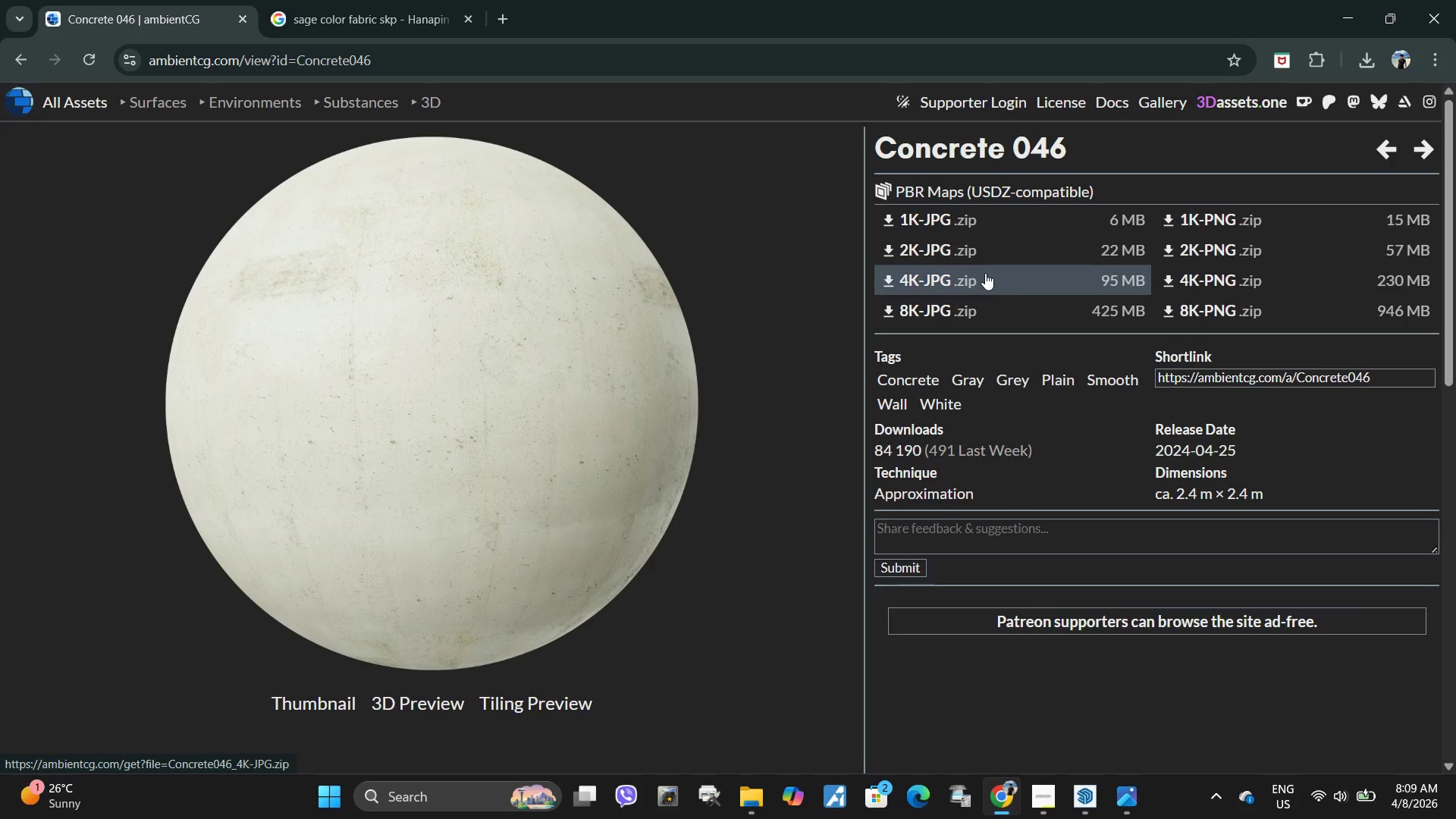 
wait(5.44)
 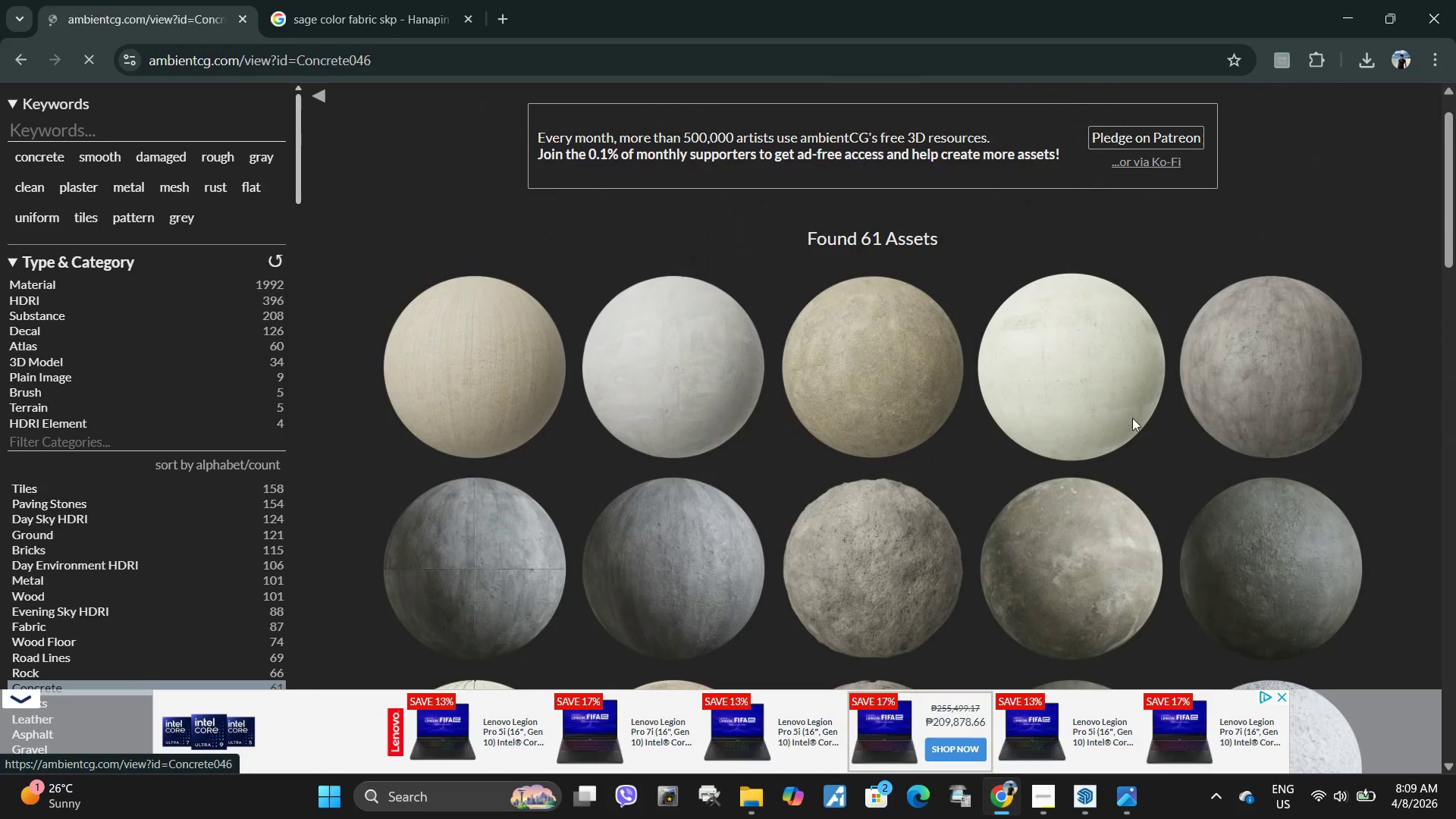 
left_click([1008, 219])
 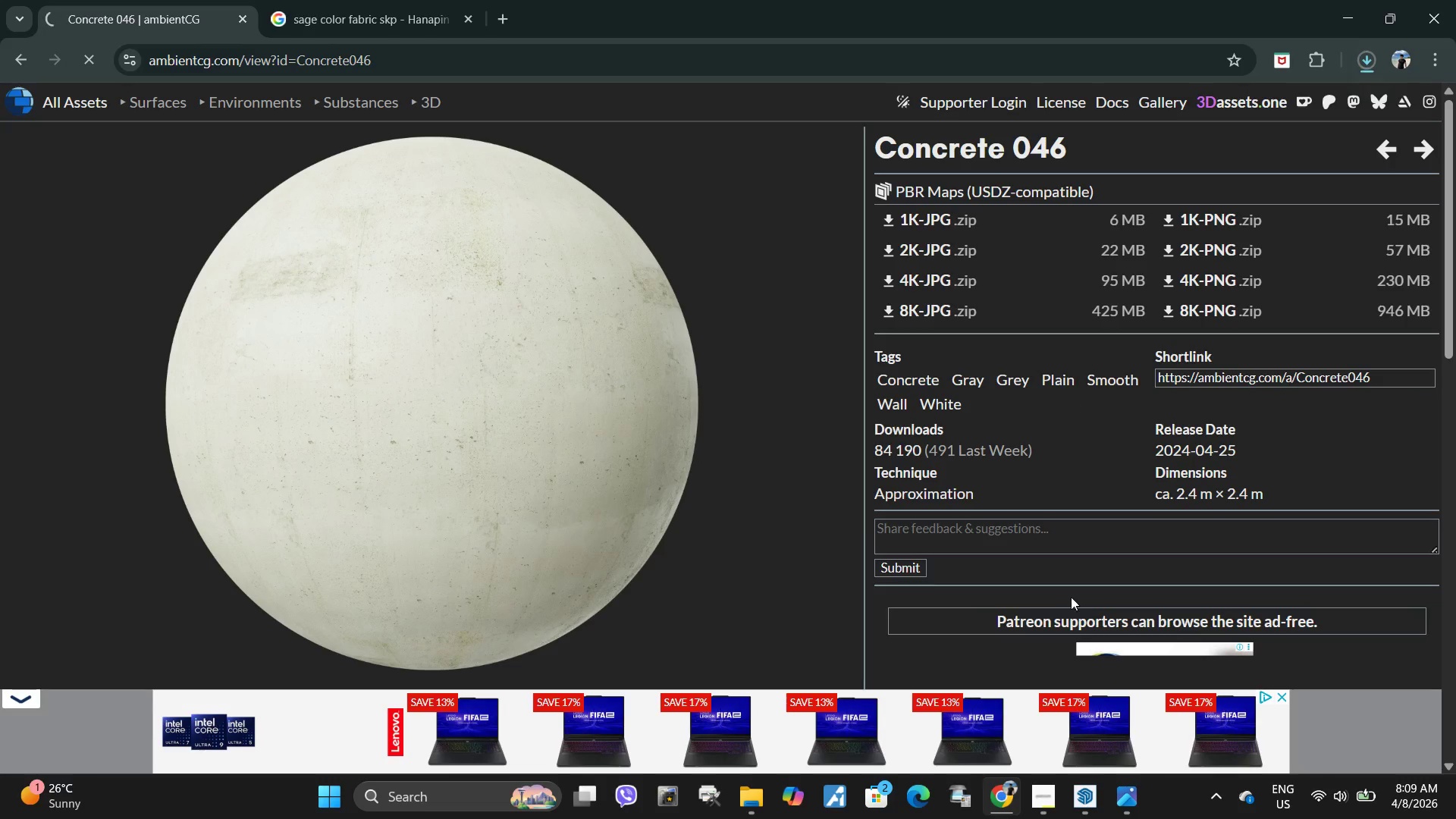 
left_click([1038, 786])